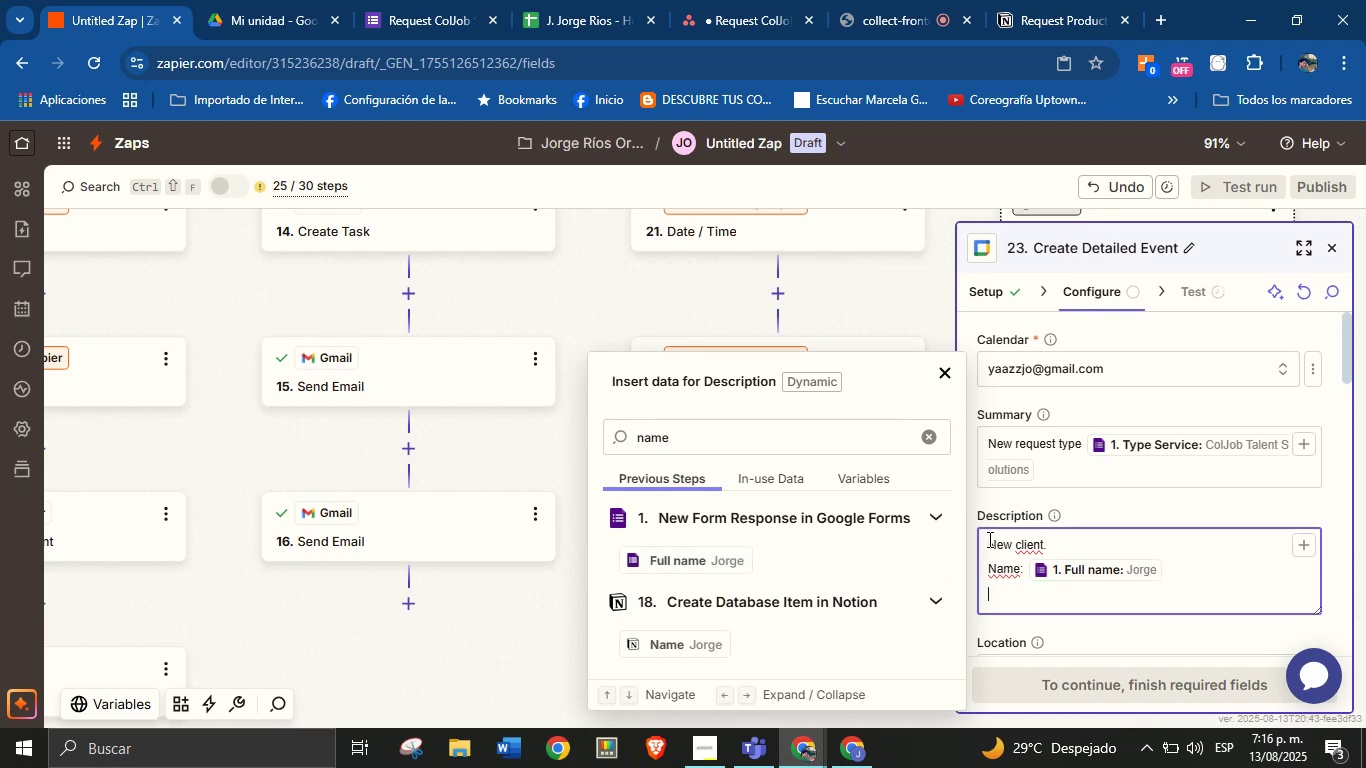 
double_click([884, 441])
 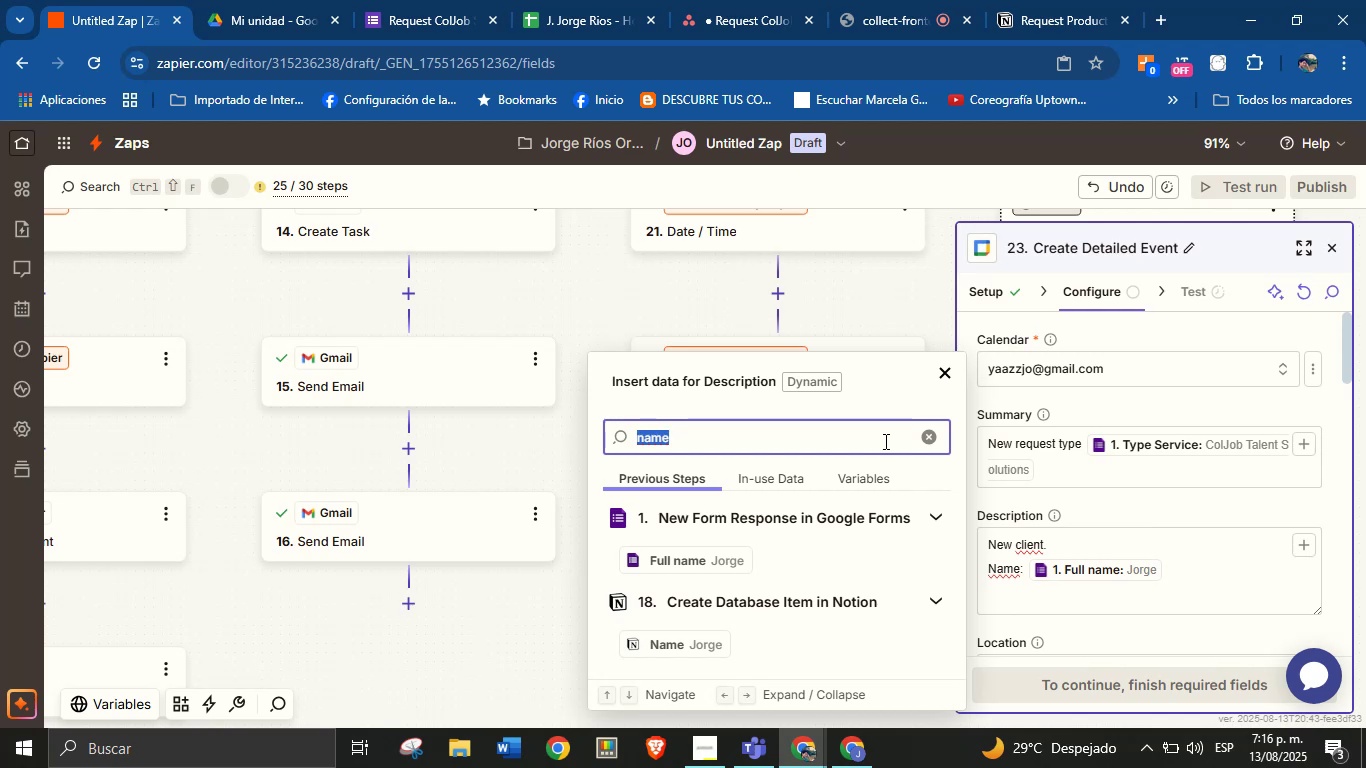 
key(Backspace)
 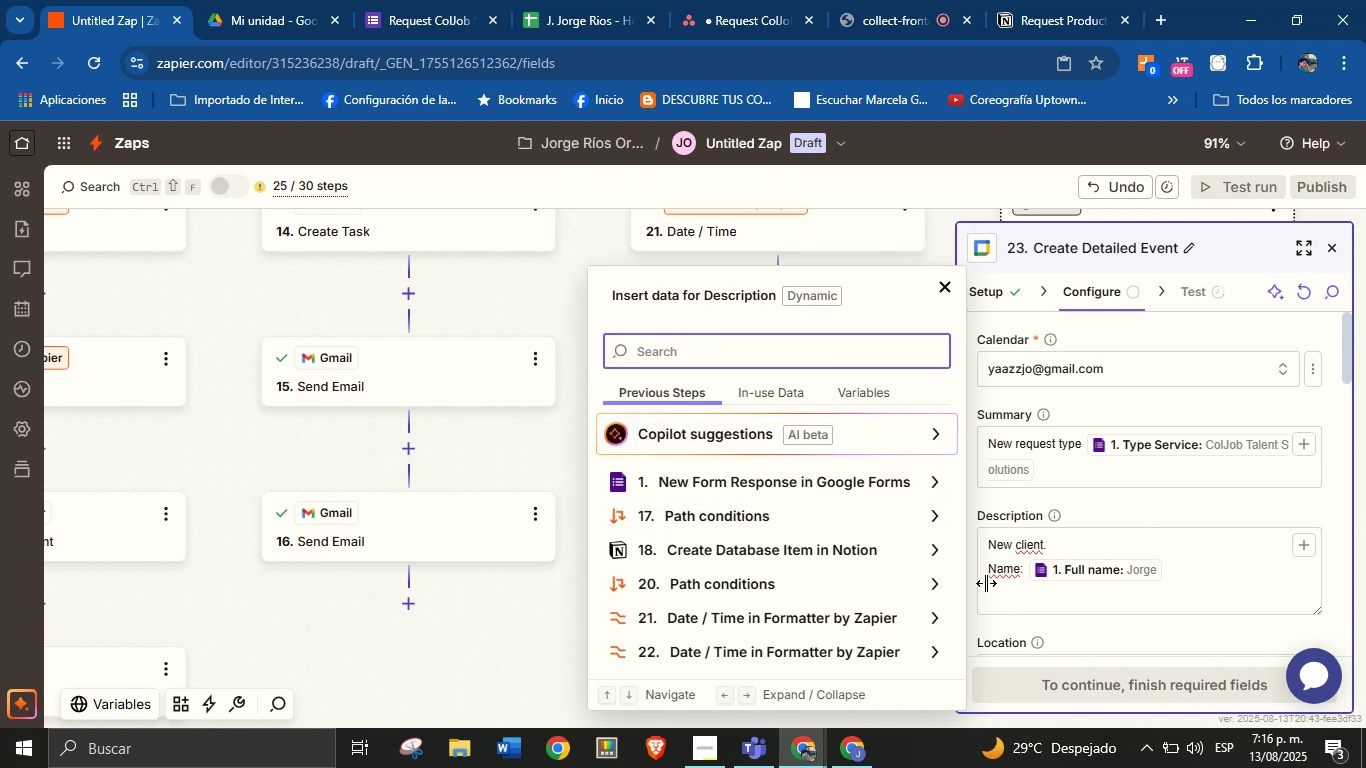 
left_click([1019, 598])
 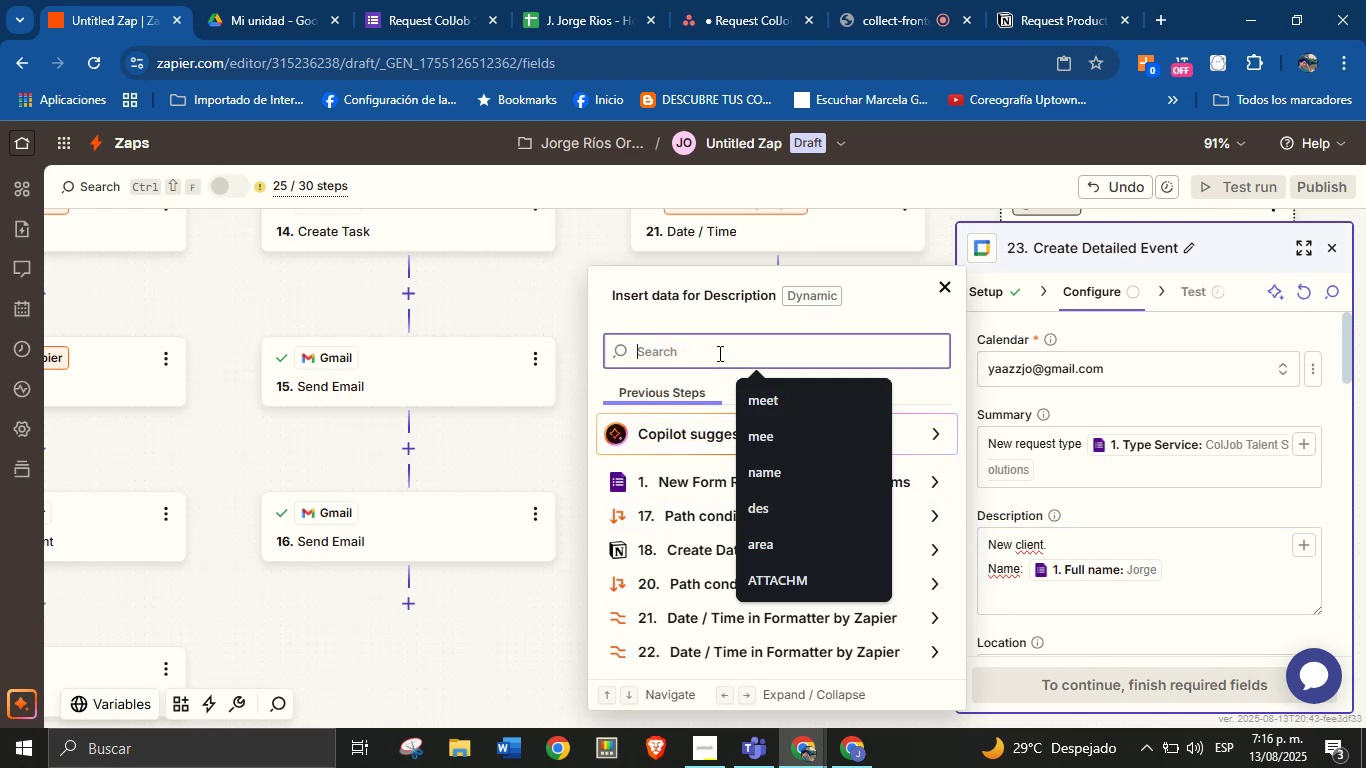 
left_click([718, 353])
 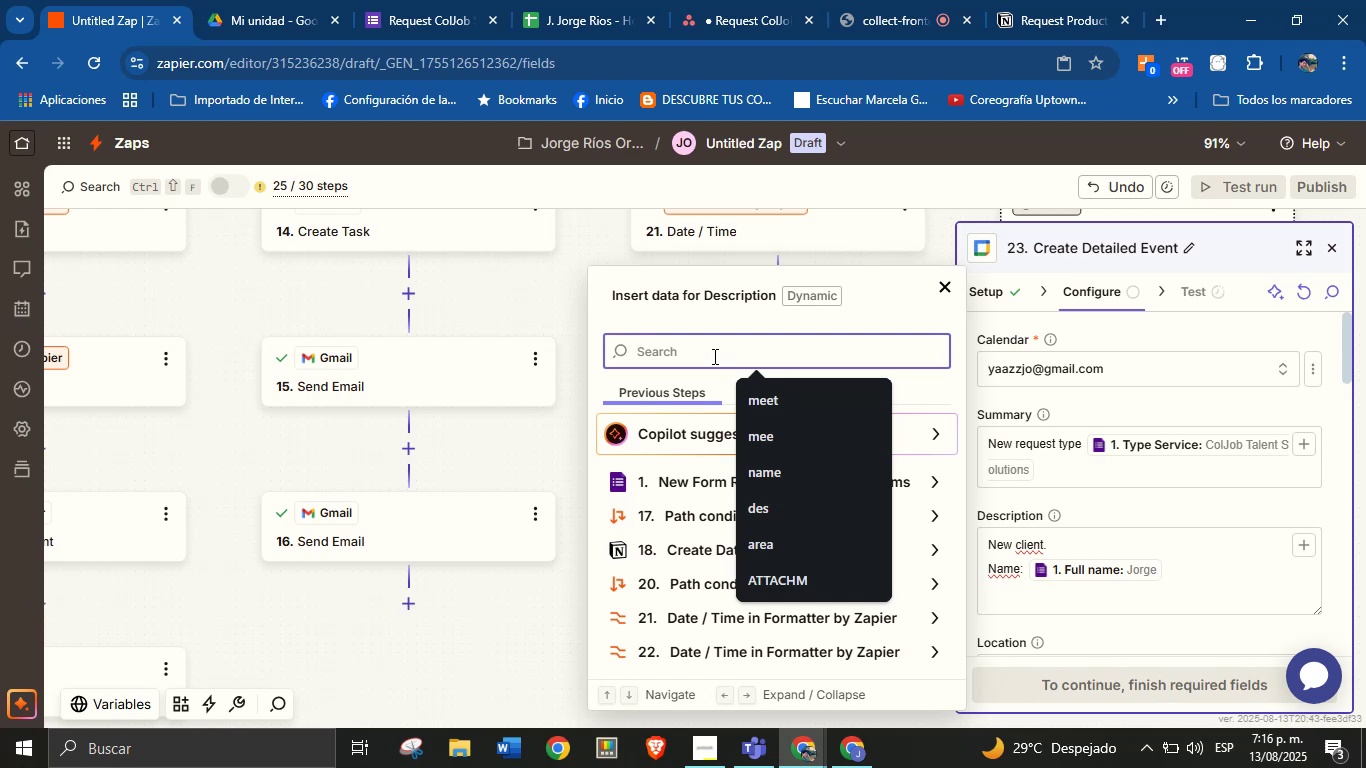 
wait(7.61)
 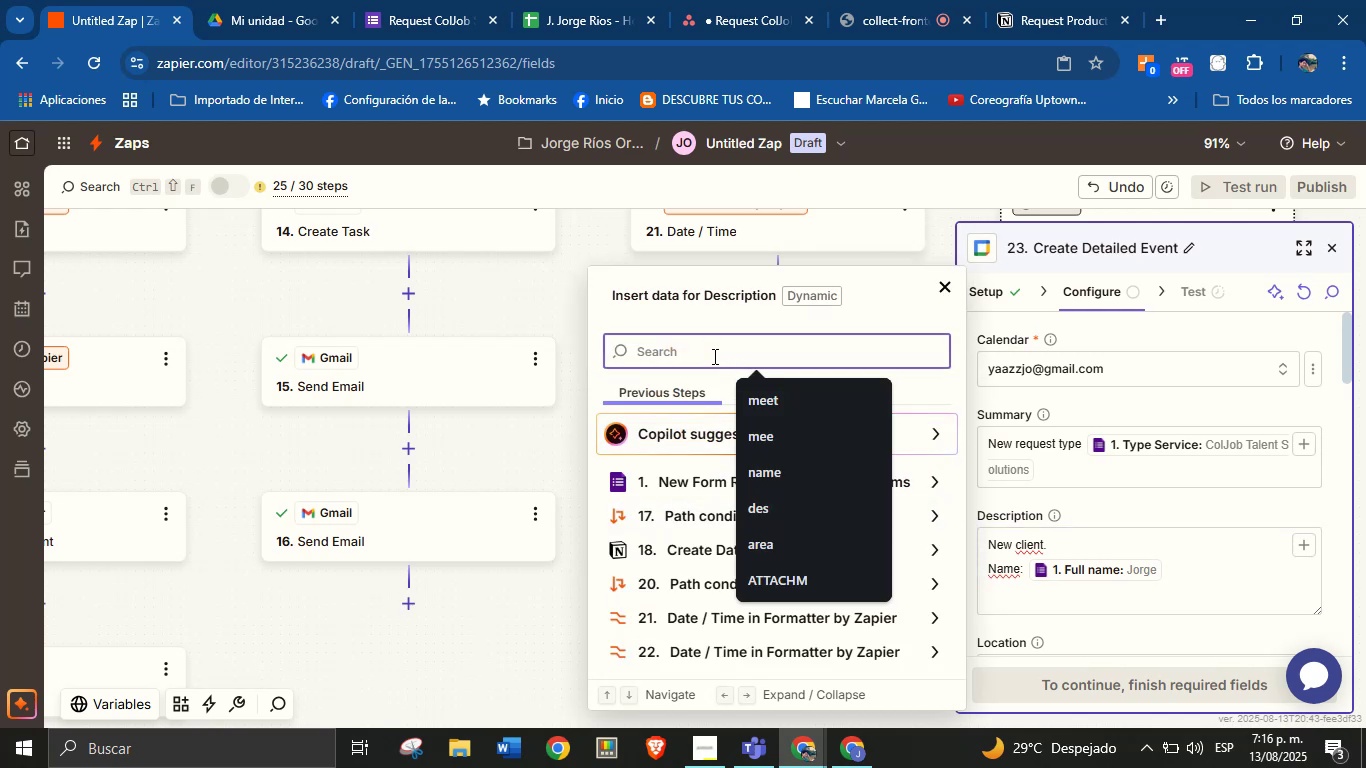 
left_click([1001, 597])
 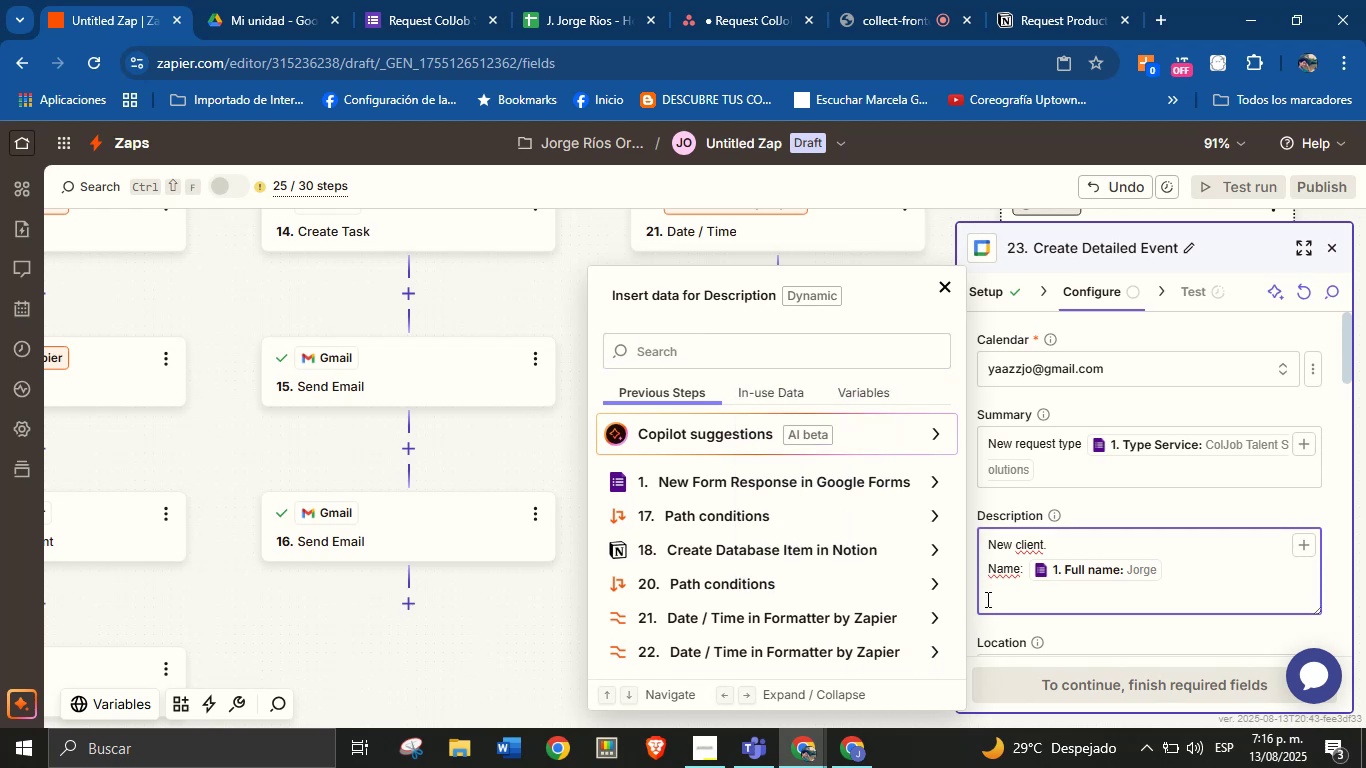 
type(Contact> )
 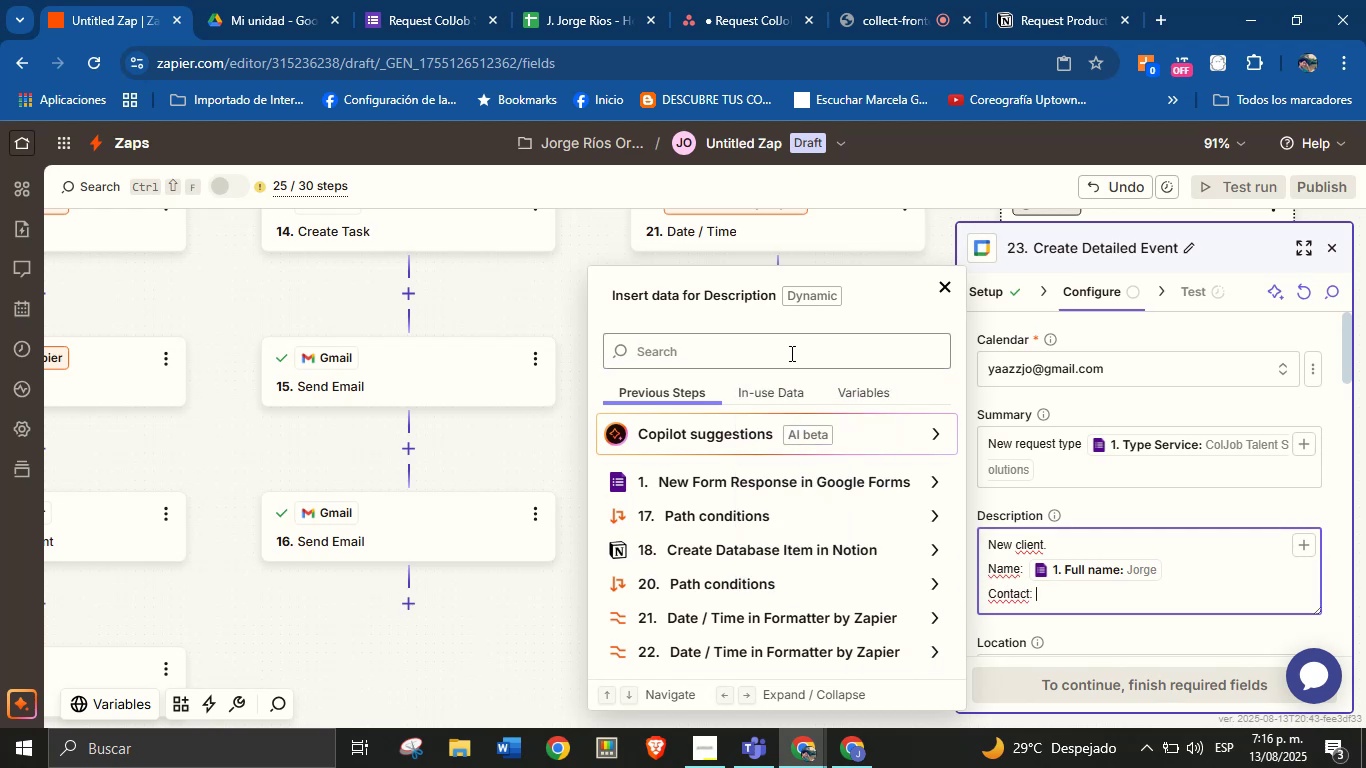 
left_click([790, 353])
 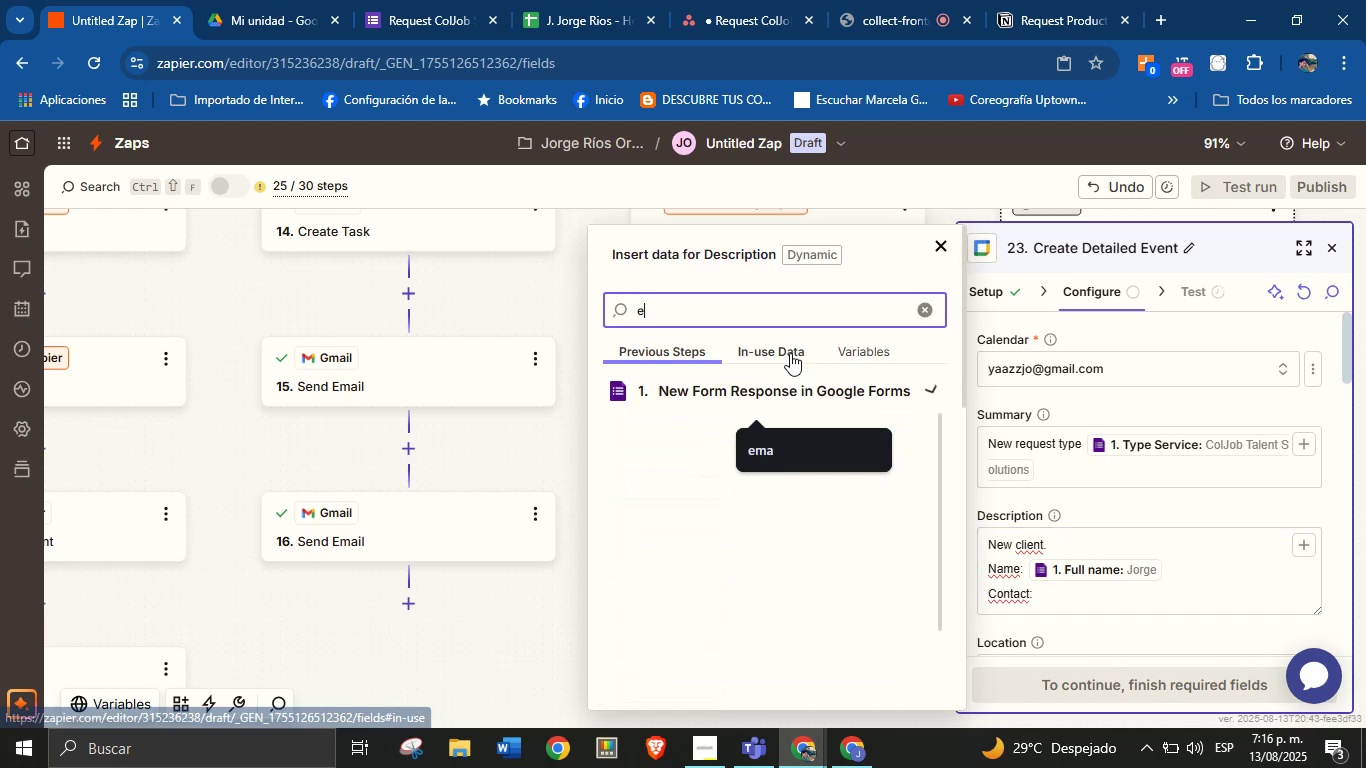 
type(email)
 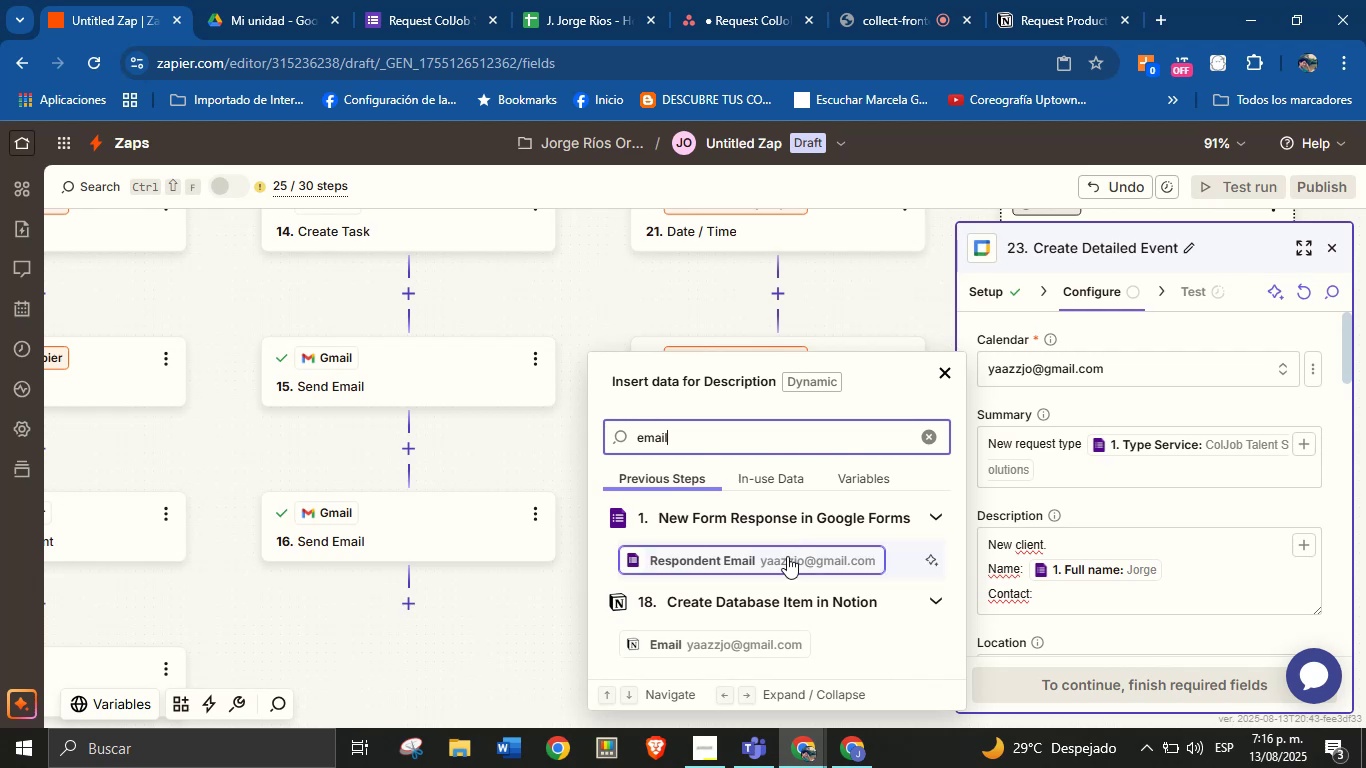 
left_click([787, 556])
 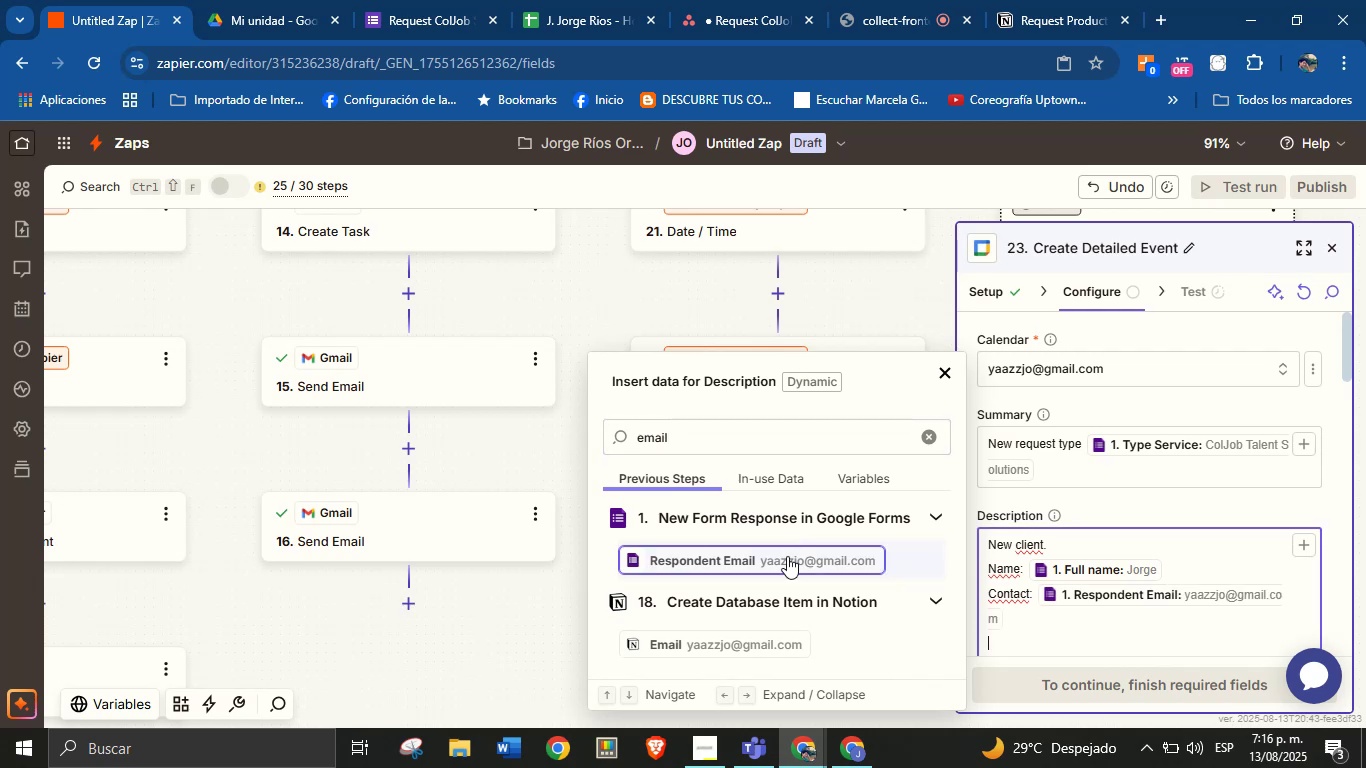 
key(Enter)
 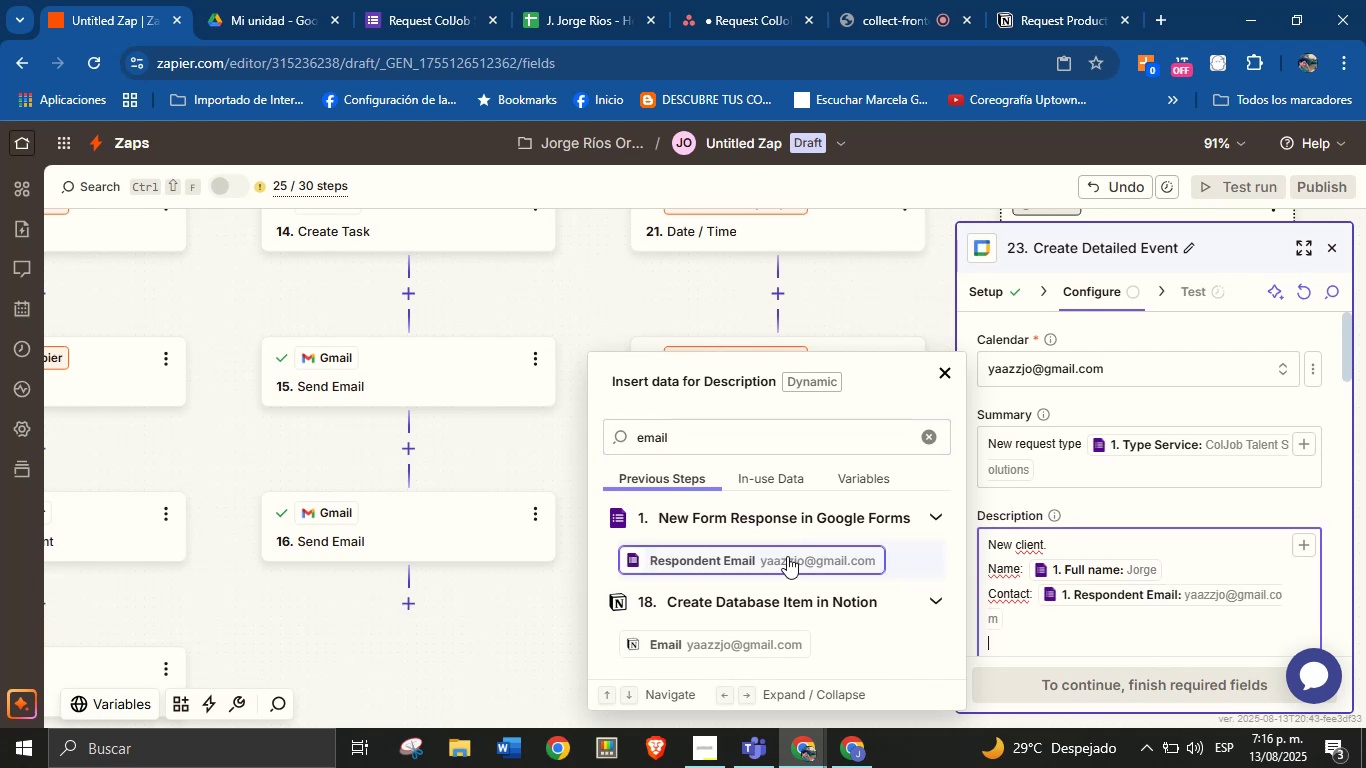 
type(Area> )
 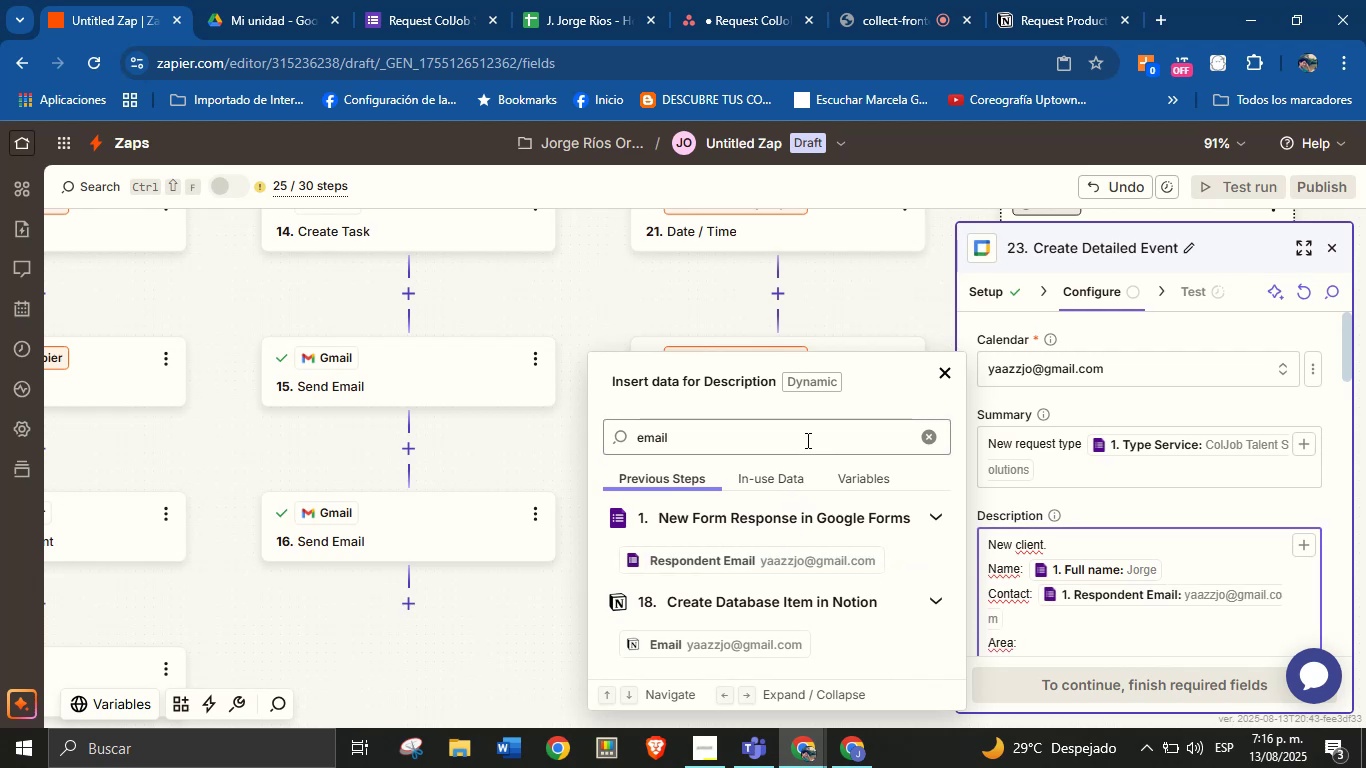 
double_click([806, 440])
 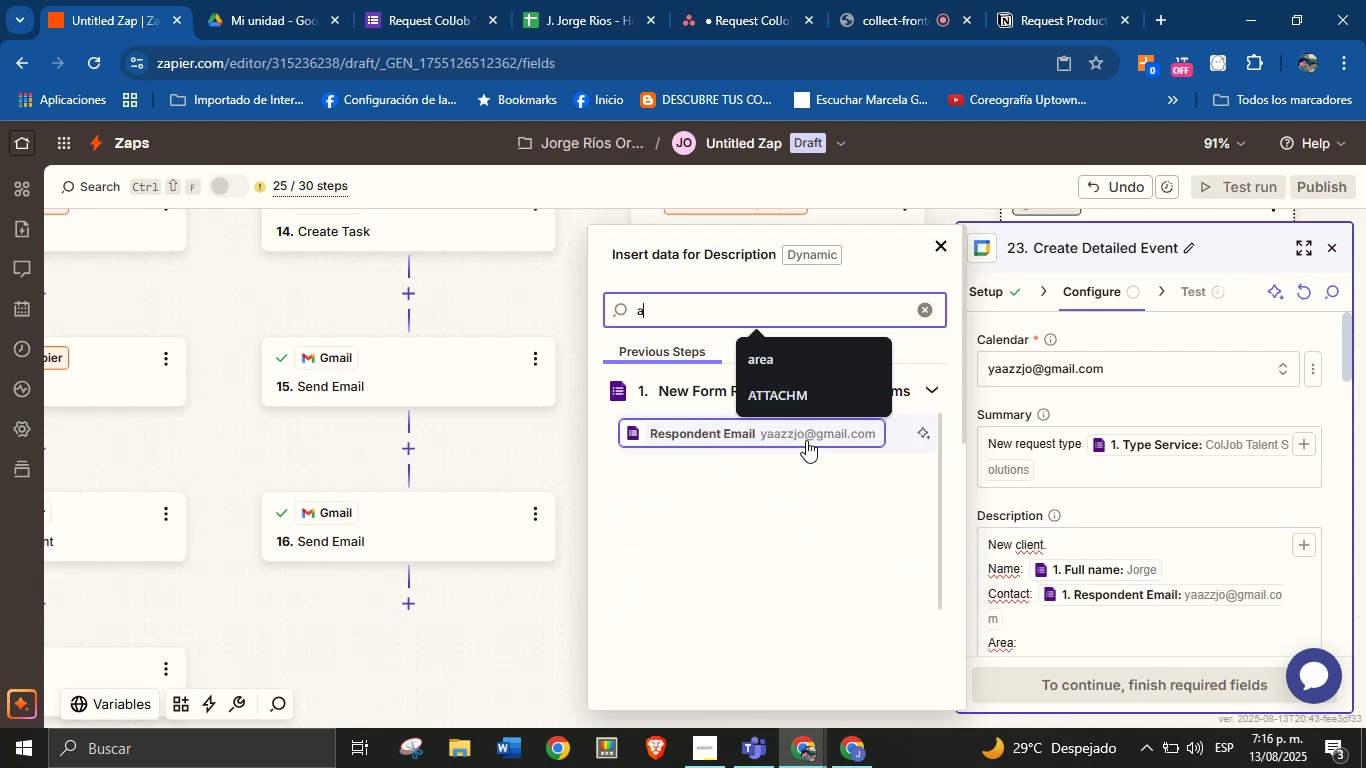 
type(area)
 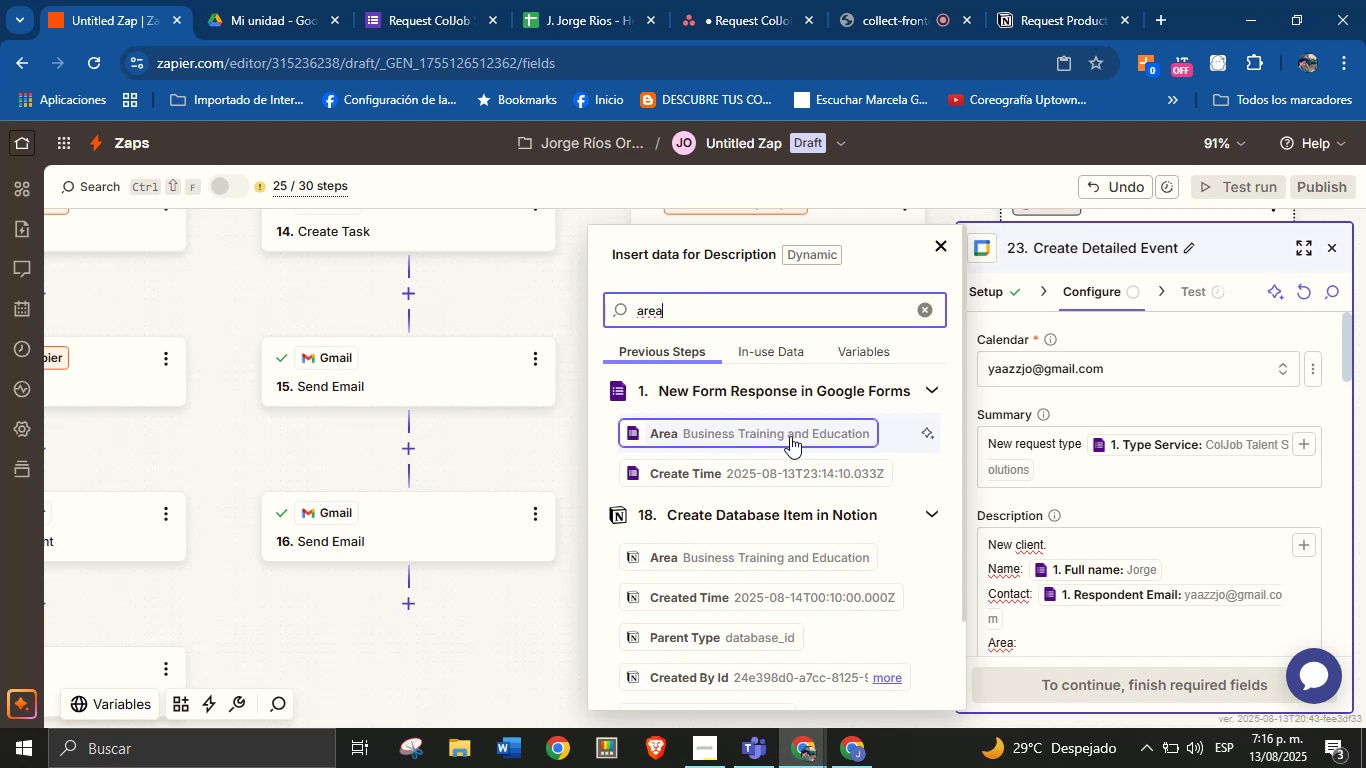 
left_click([790, 436])
 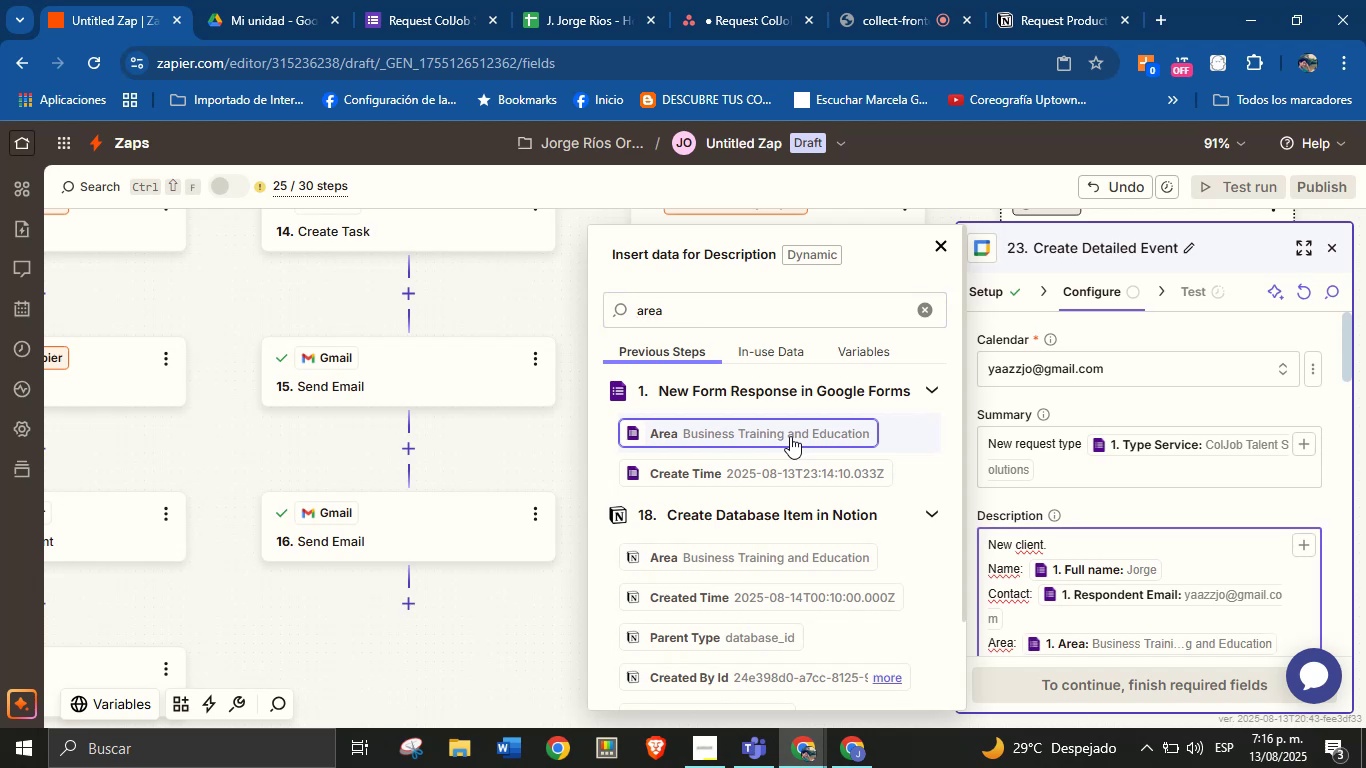 
key(Enter)
 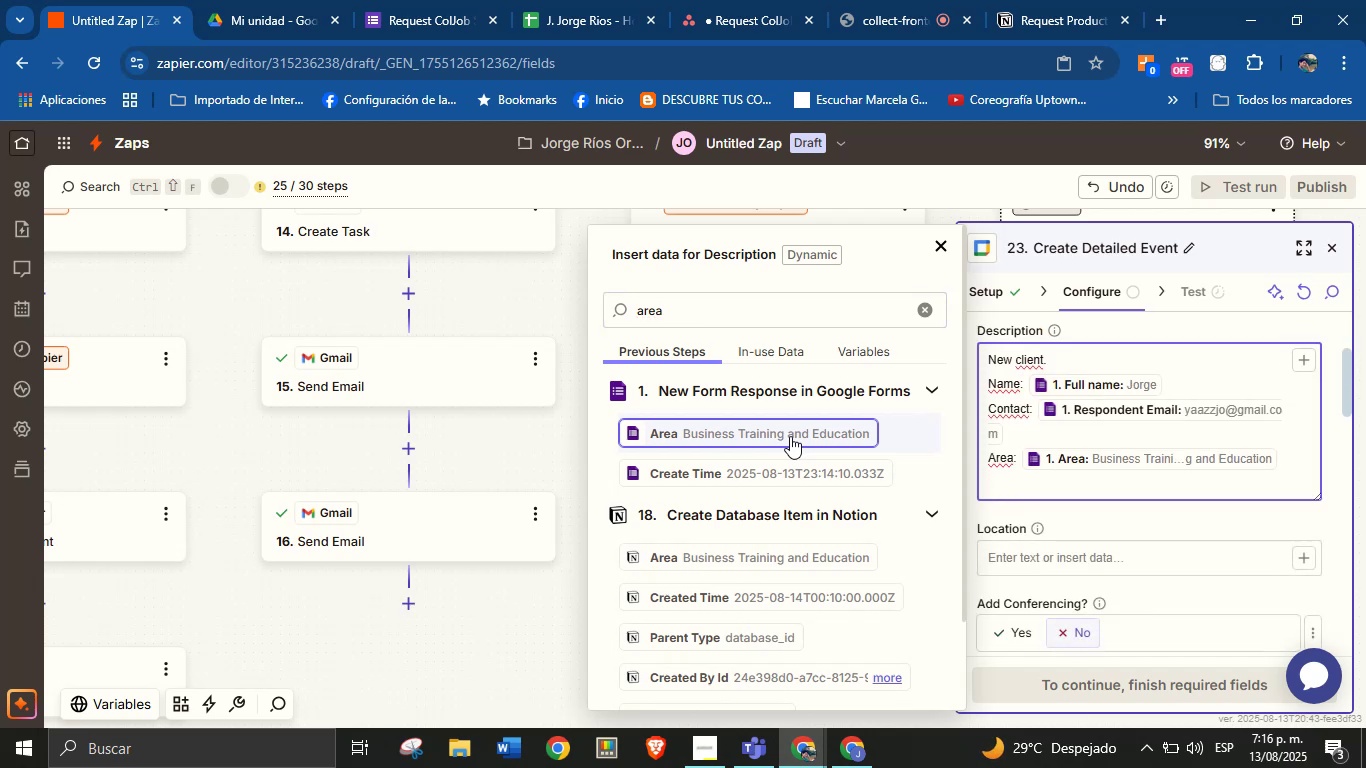 
wait(9.64)
 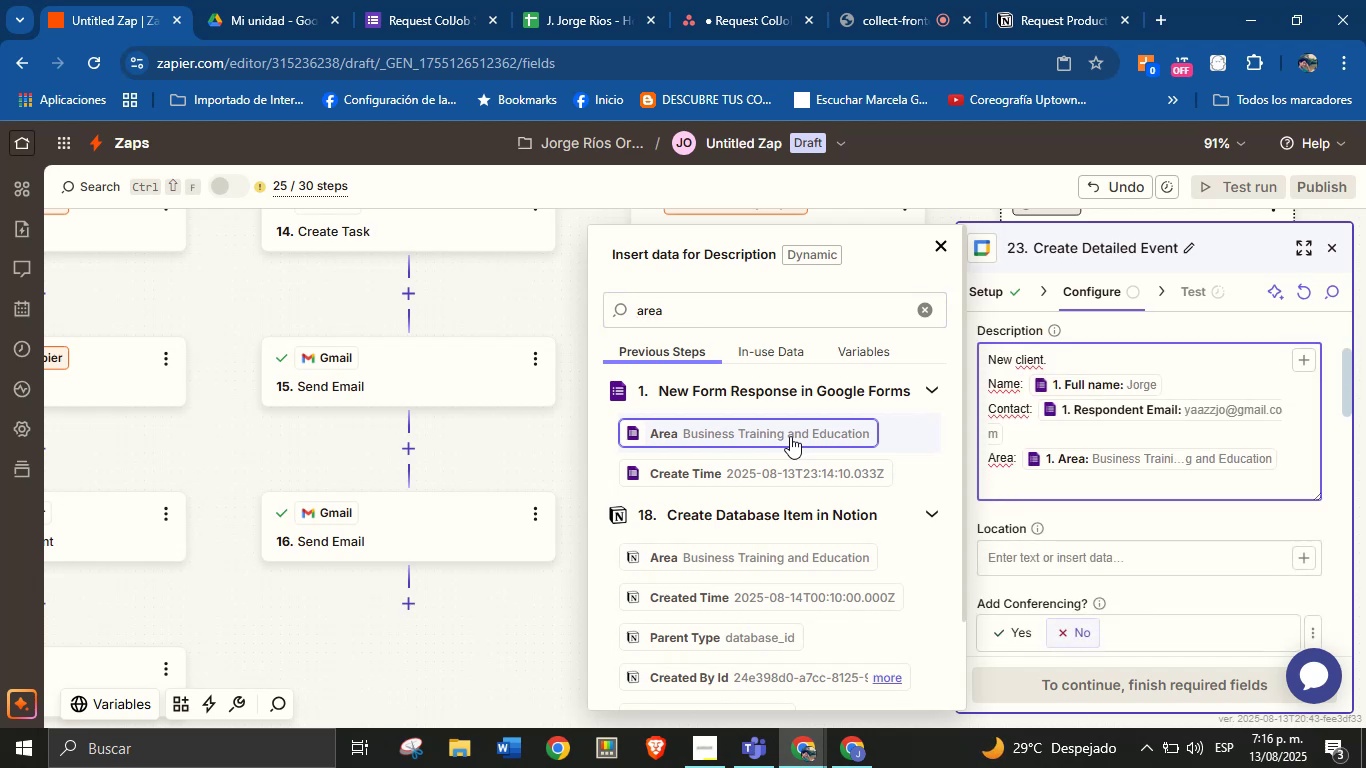 
type(de)
key(Backspace)
key(Backspace)
type(Description> )
 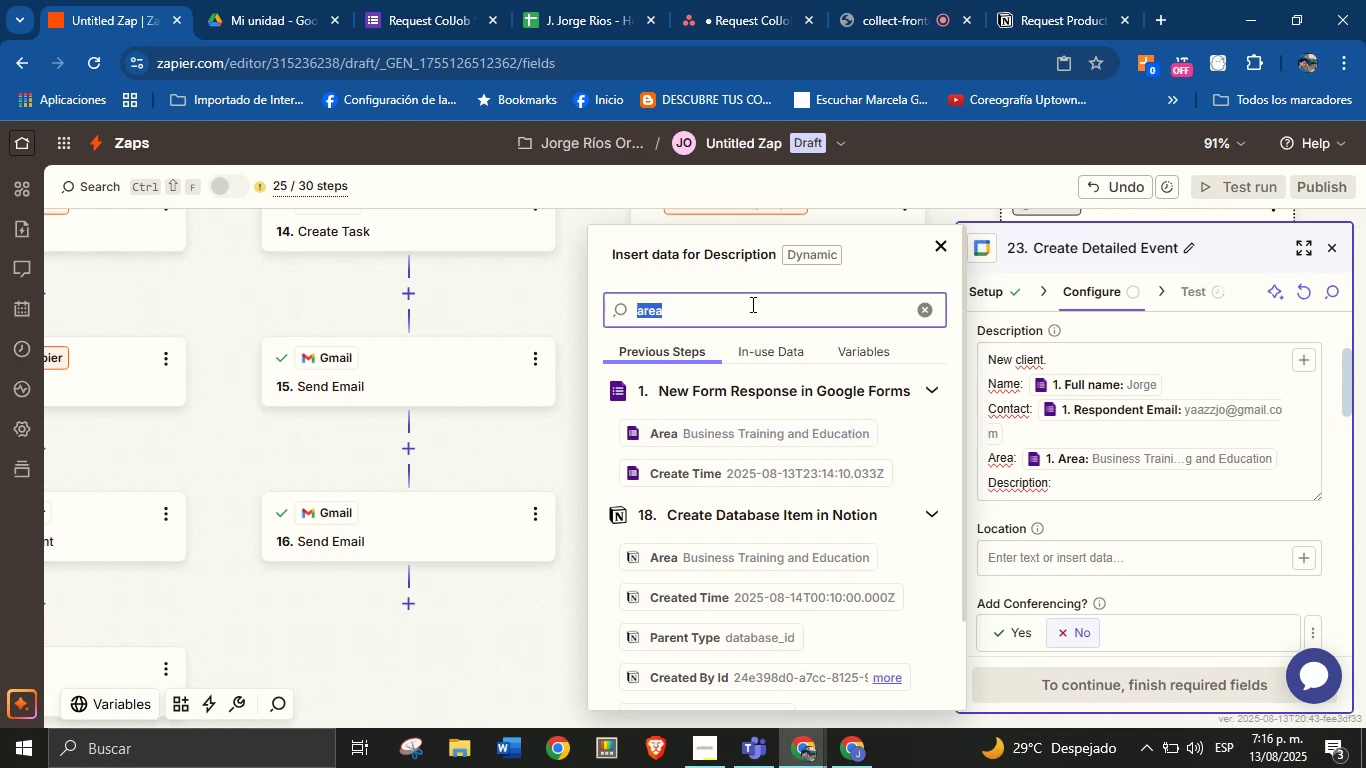 
double_click([751, 304])
 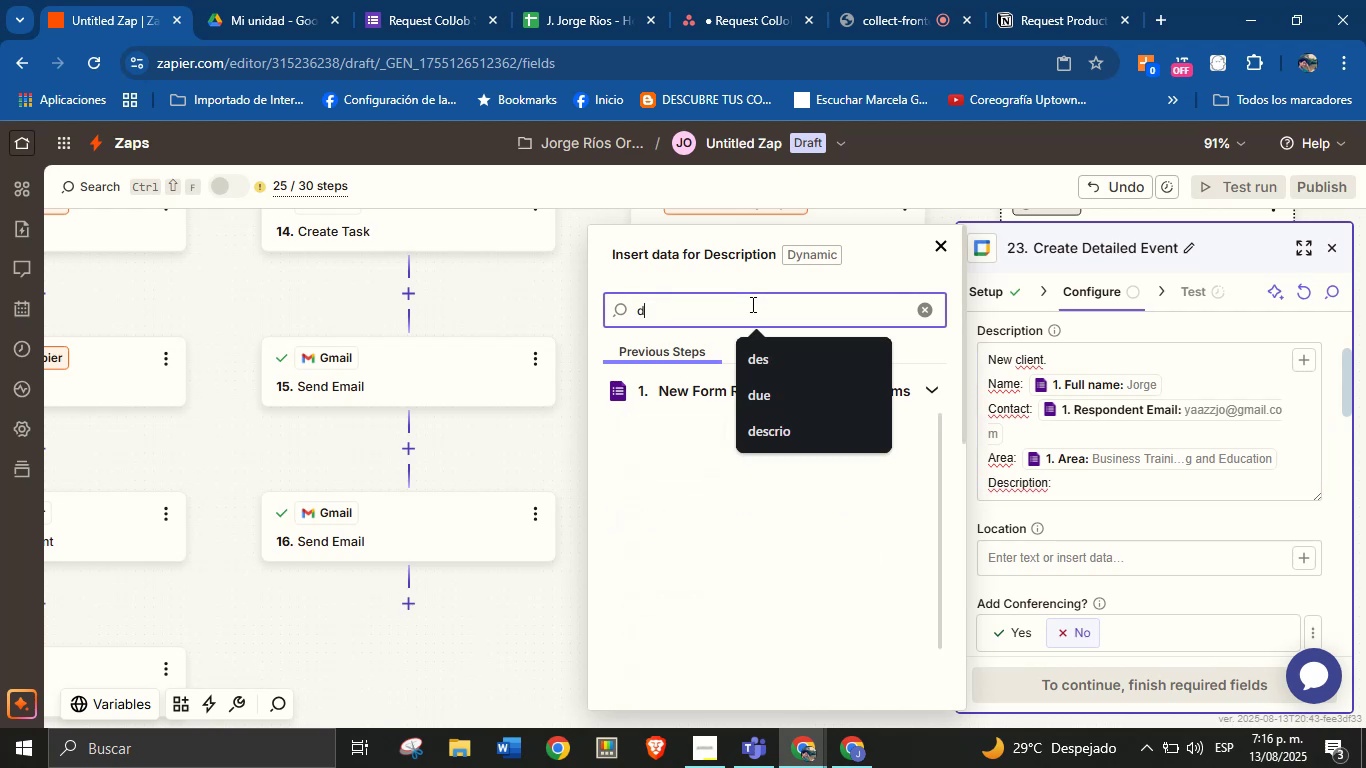 
type(des)
 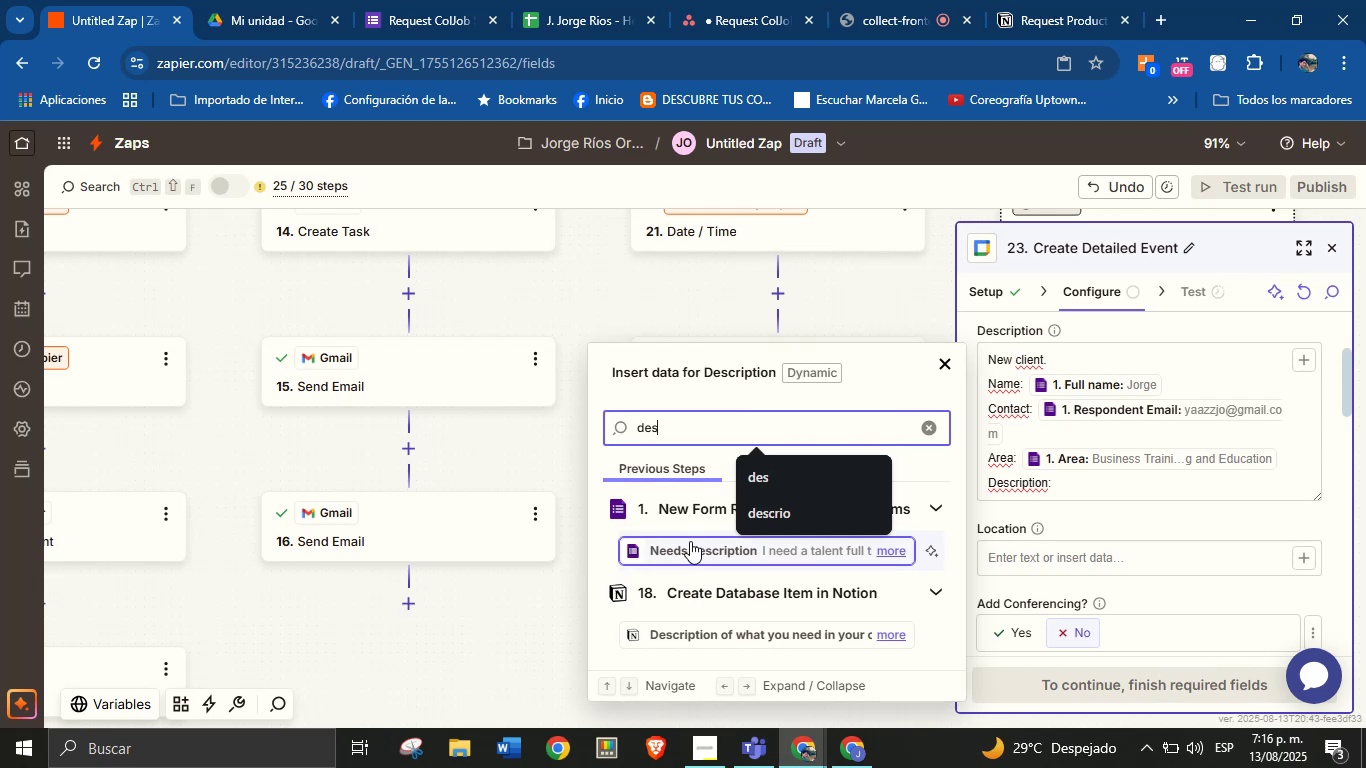 
left_click([690, 556])
 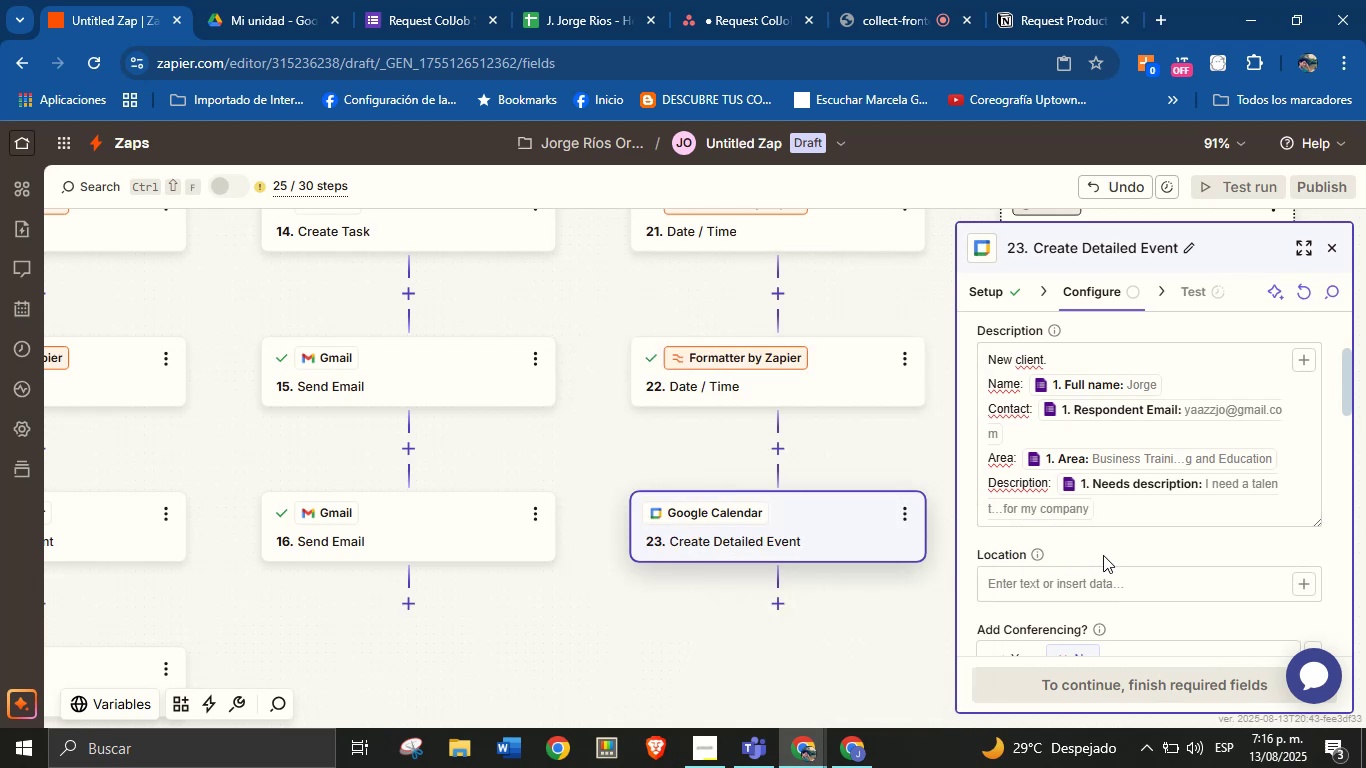 
left_click([1103, 555])
 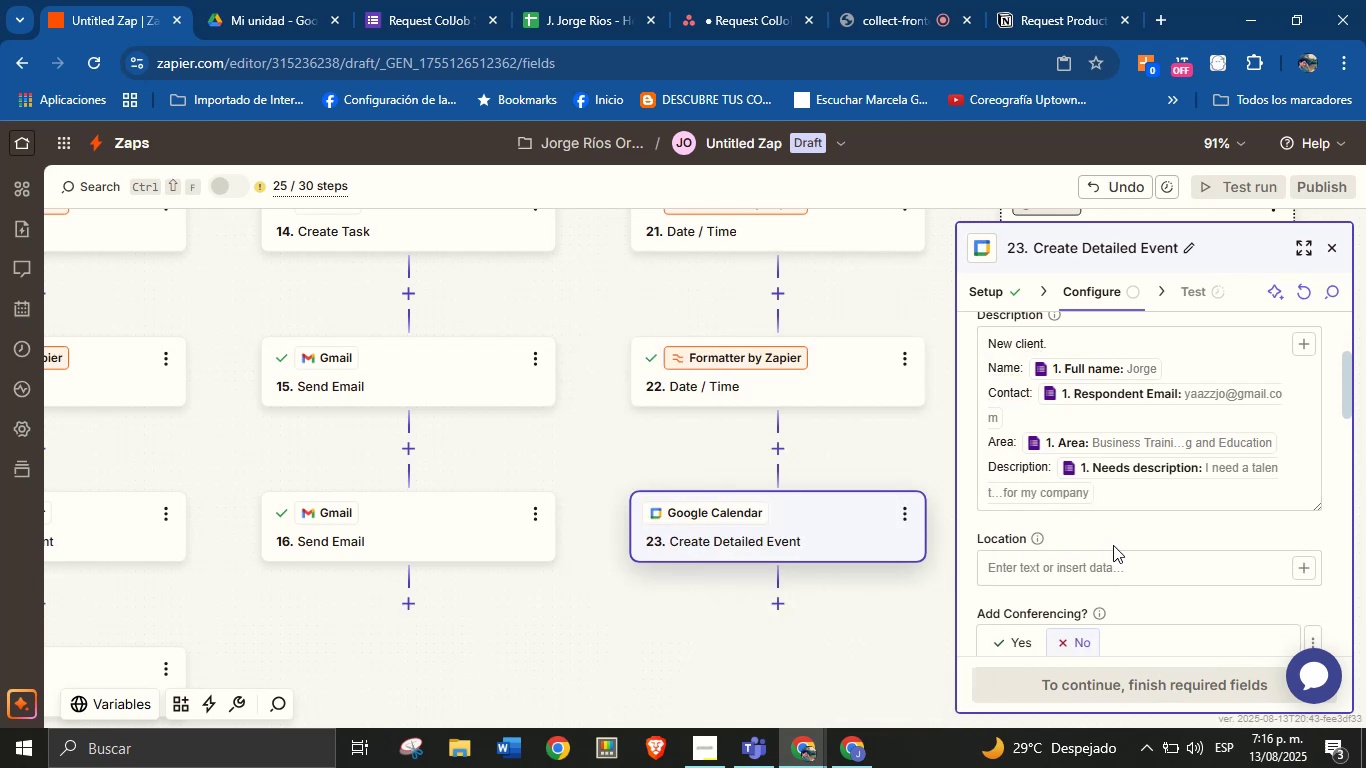 
scroll: coordinate [1113, 545], scroll_direction: down, amount: 1.0
 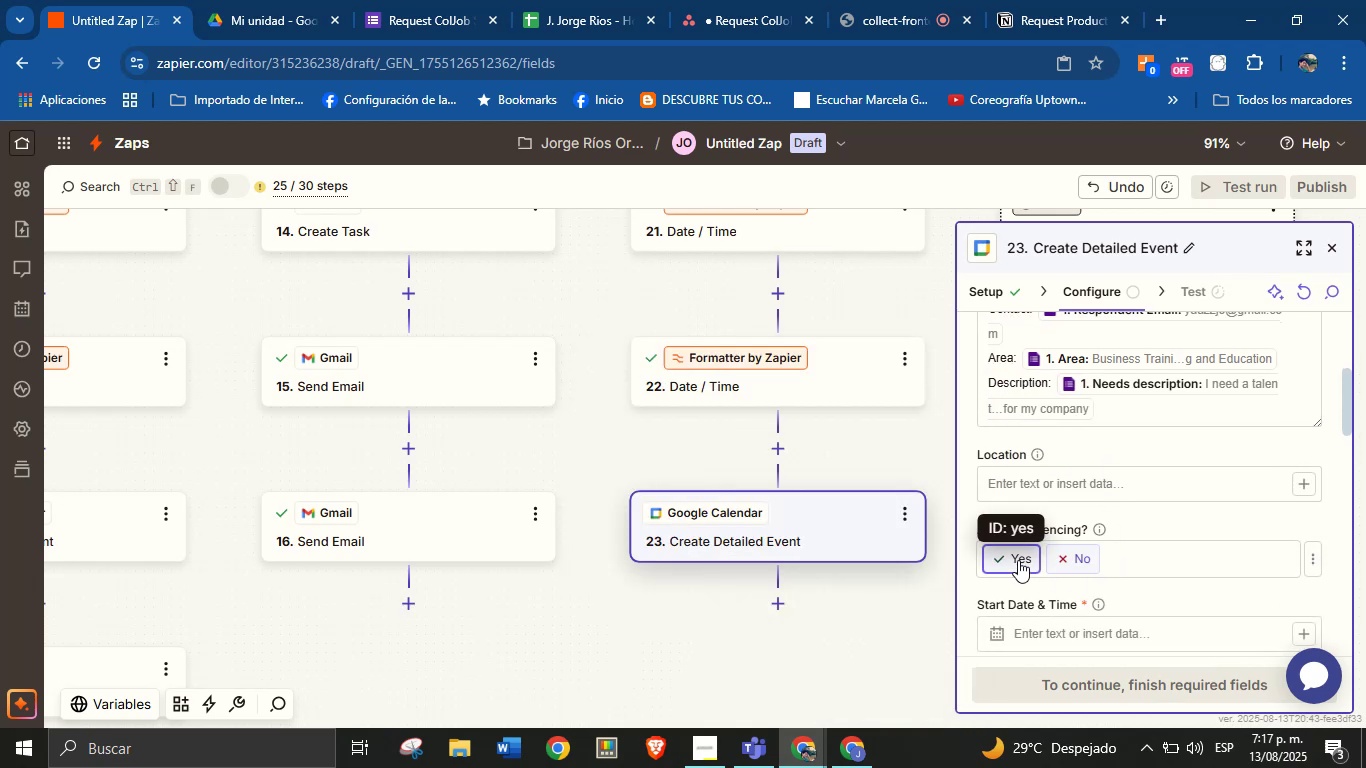 
left_click([1018, 560])
 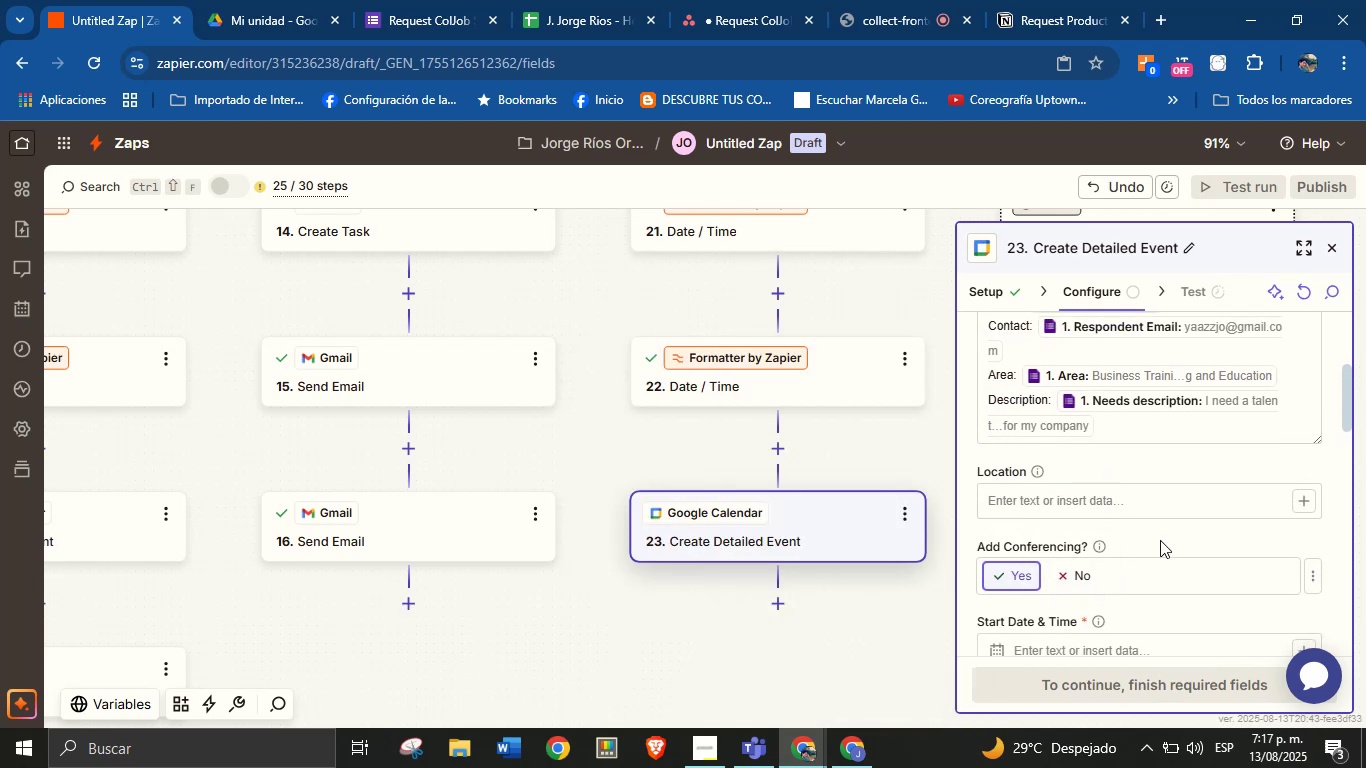 
scroll: coordinate [1160, 540], scroll_direction: none, amount: 0.0
 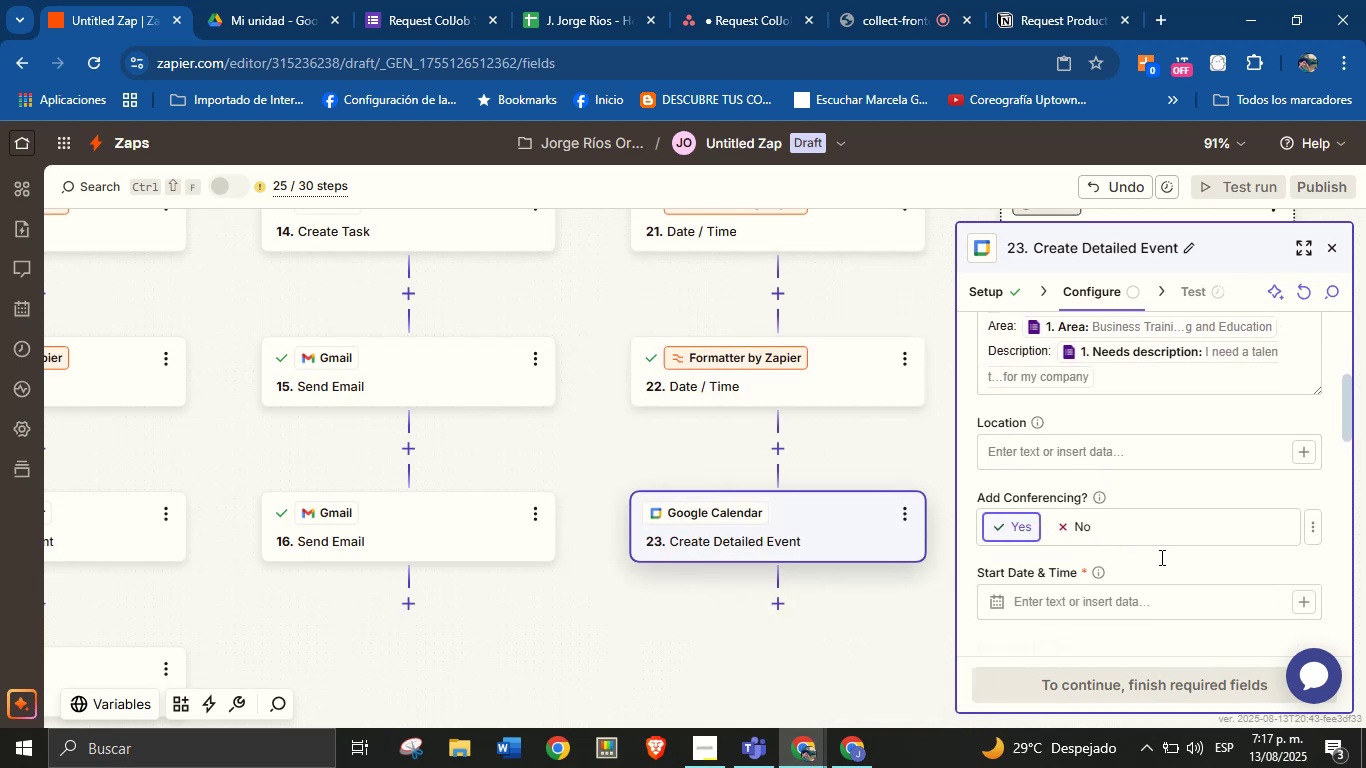 
scroll: coordinate [1160, 557], scroll_direction: down, amount: 1.0
 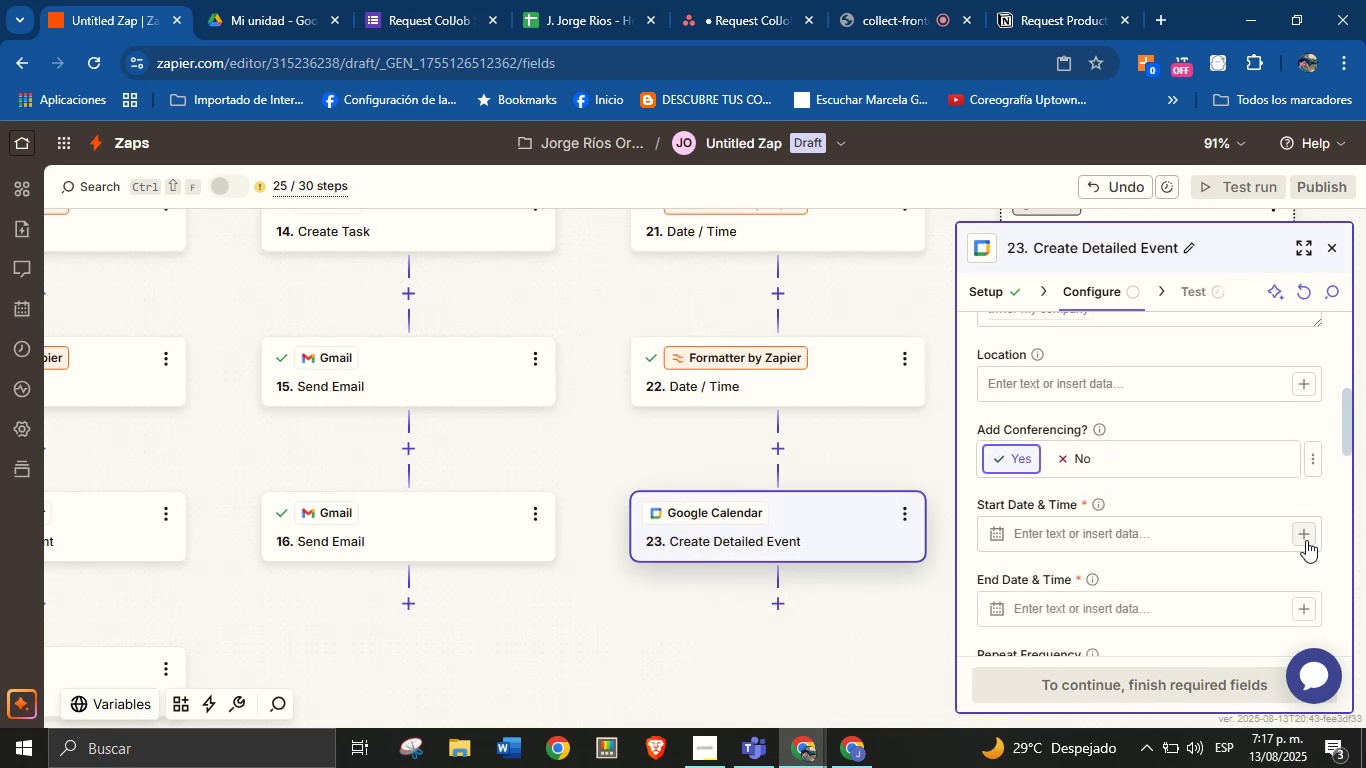 
left_click([1306, 540])
 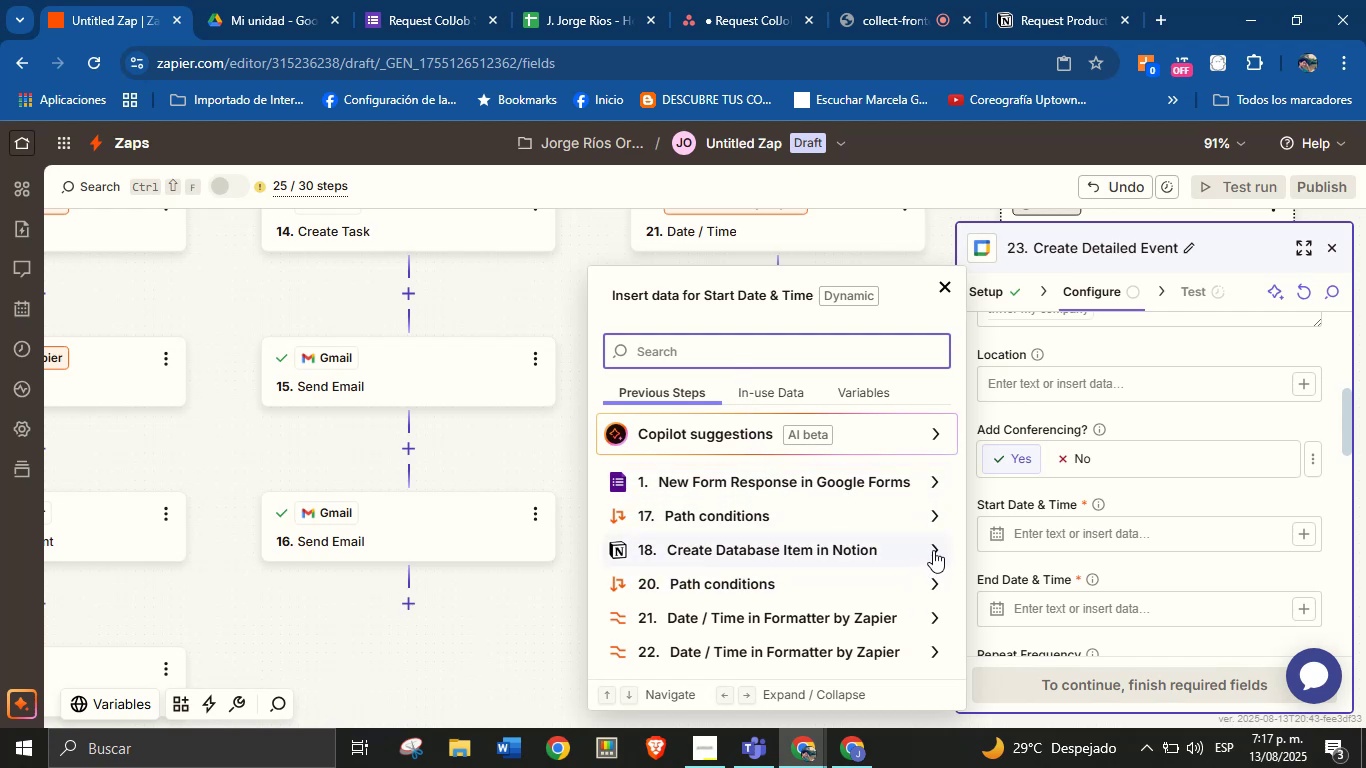 
wait(23.6)
 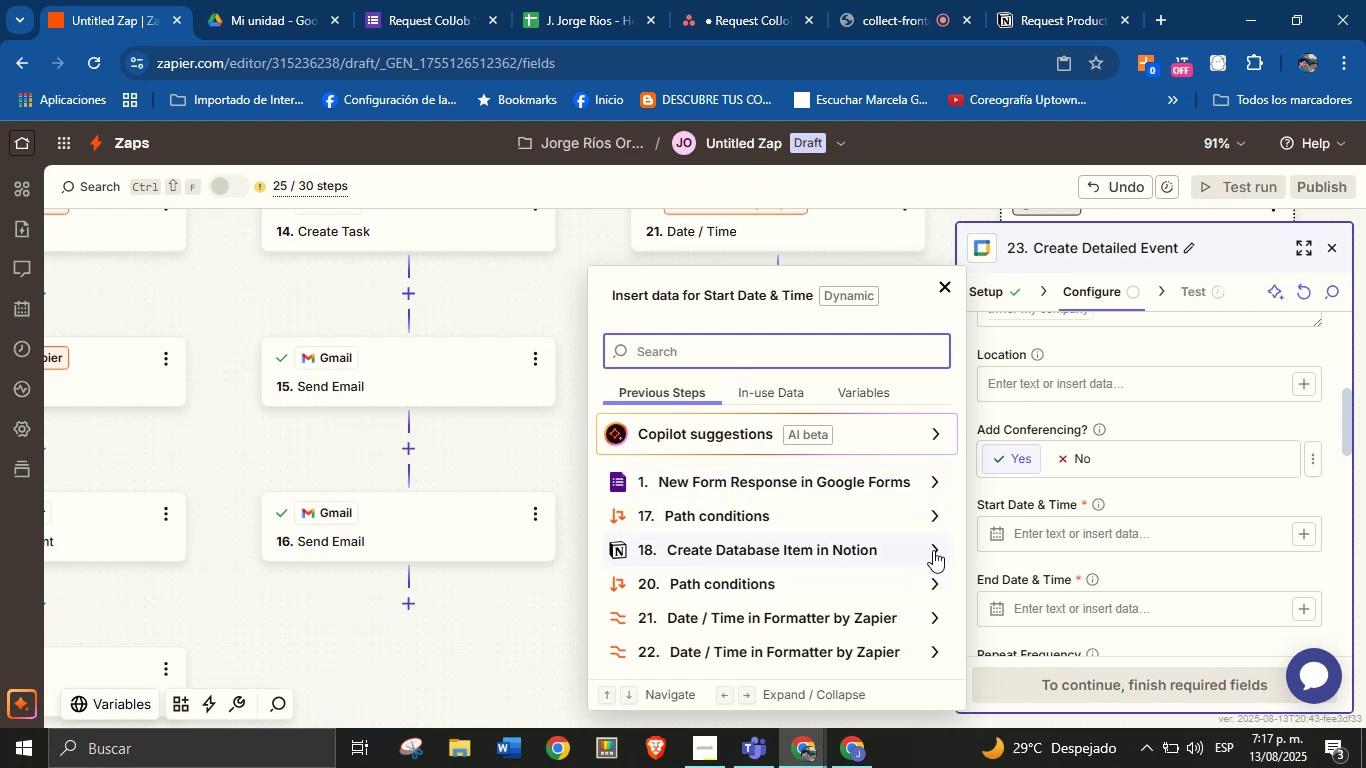 
left_click([931, 579])
 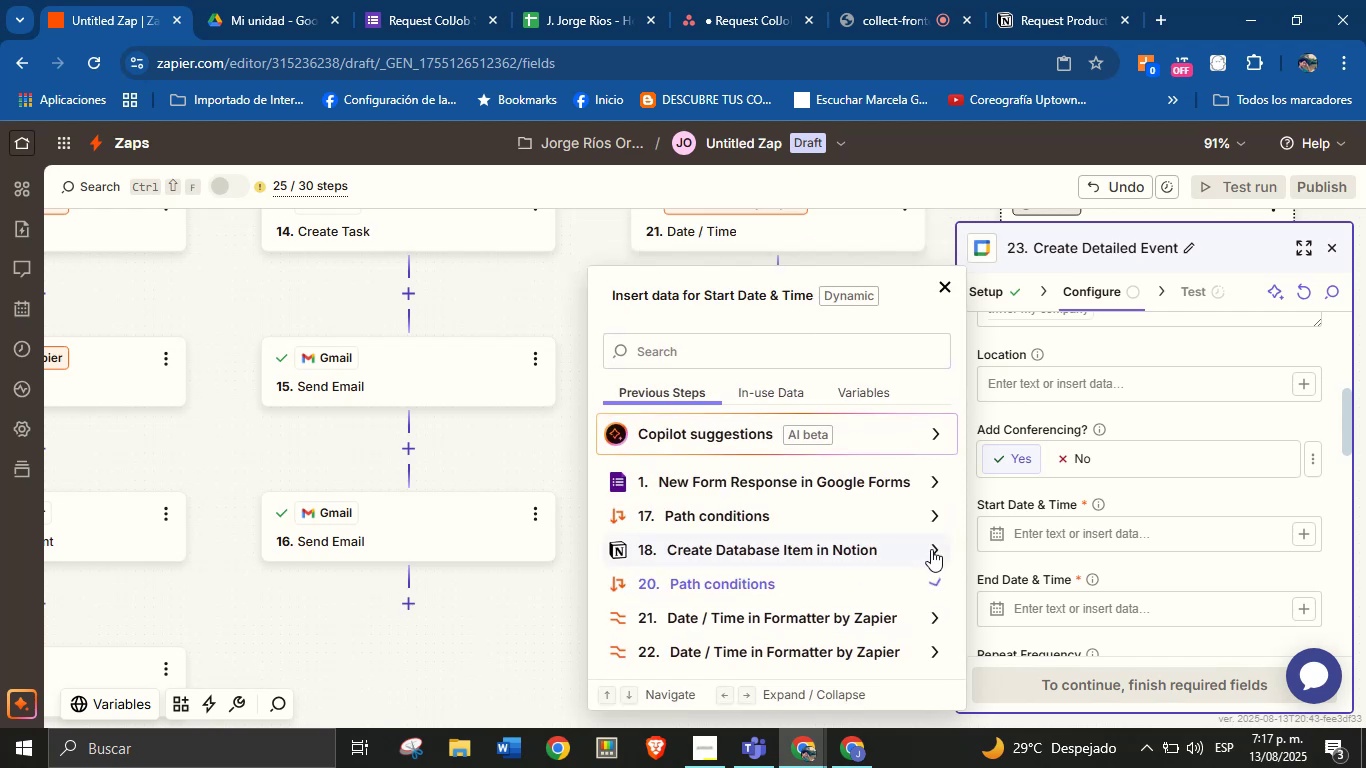 
left_click([931, 544])
 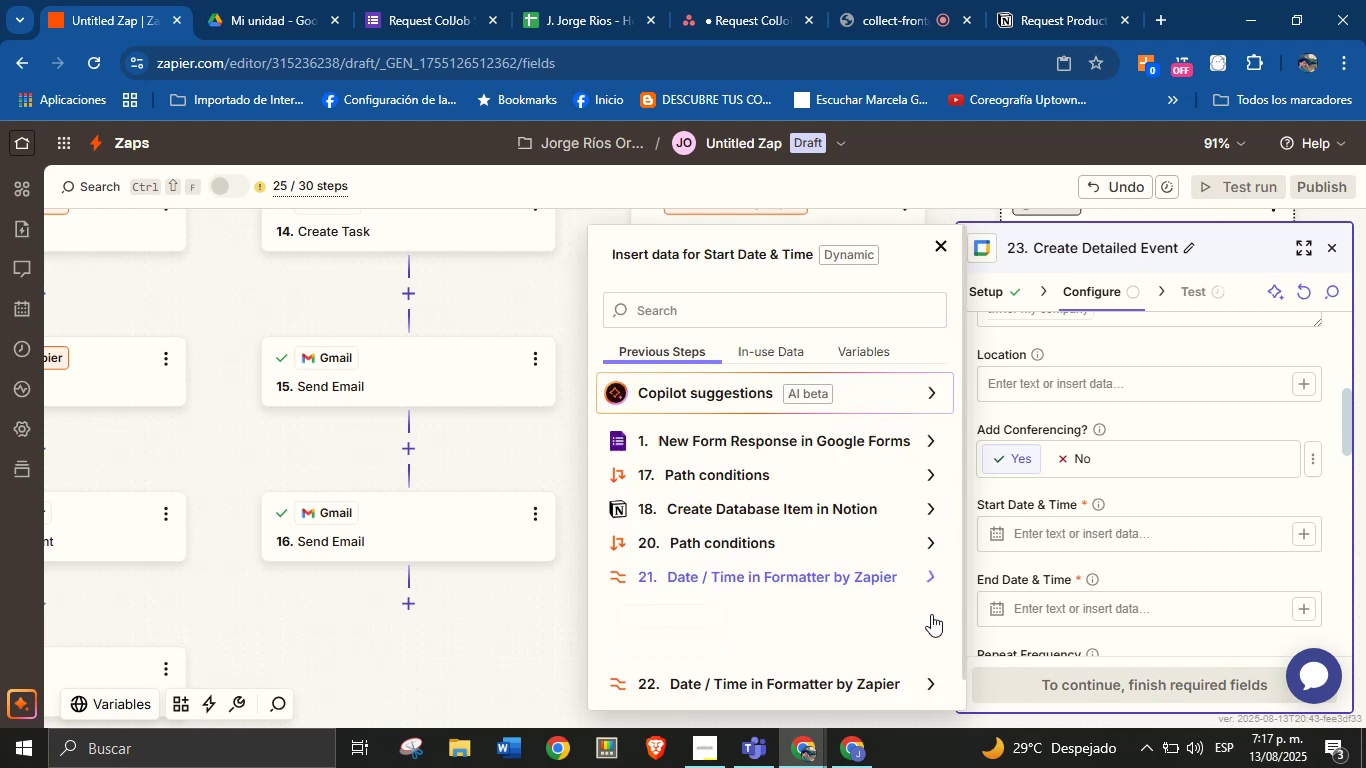 
left_click([931, 614])
 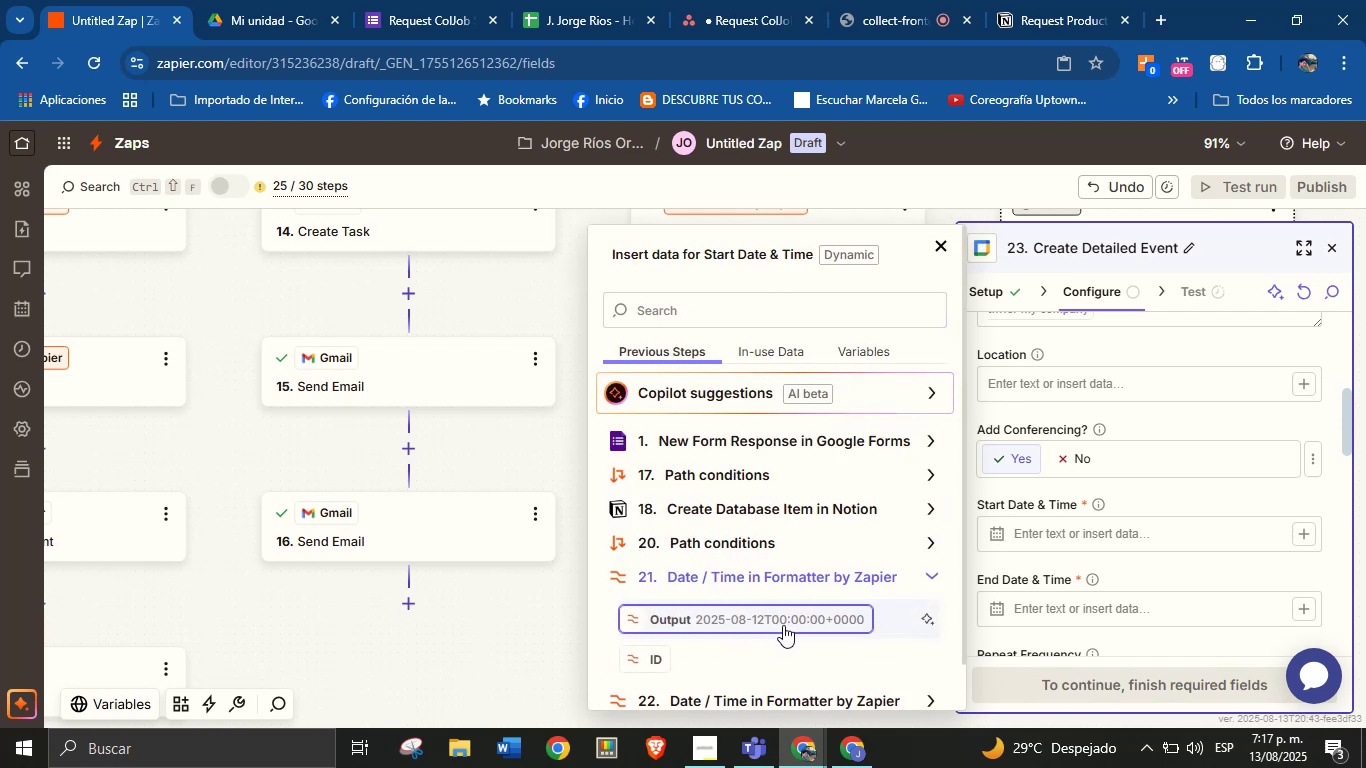 
left_click([783, 625])
 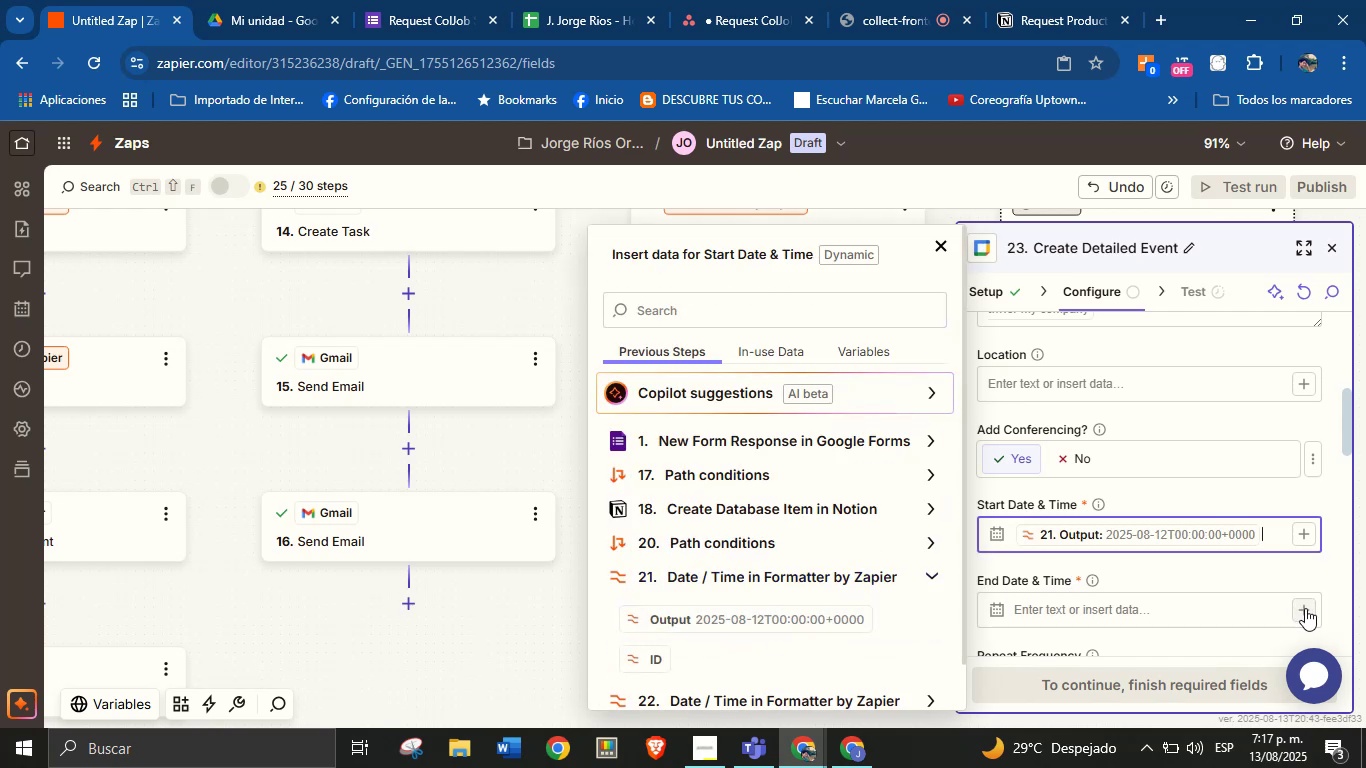 
left_click([1305, 608])
 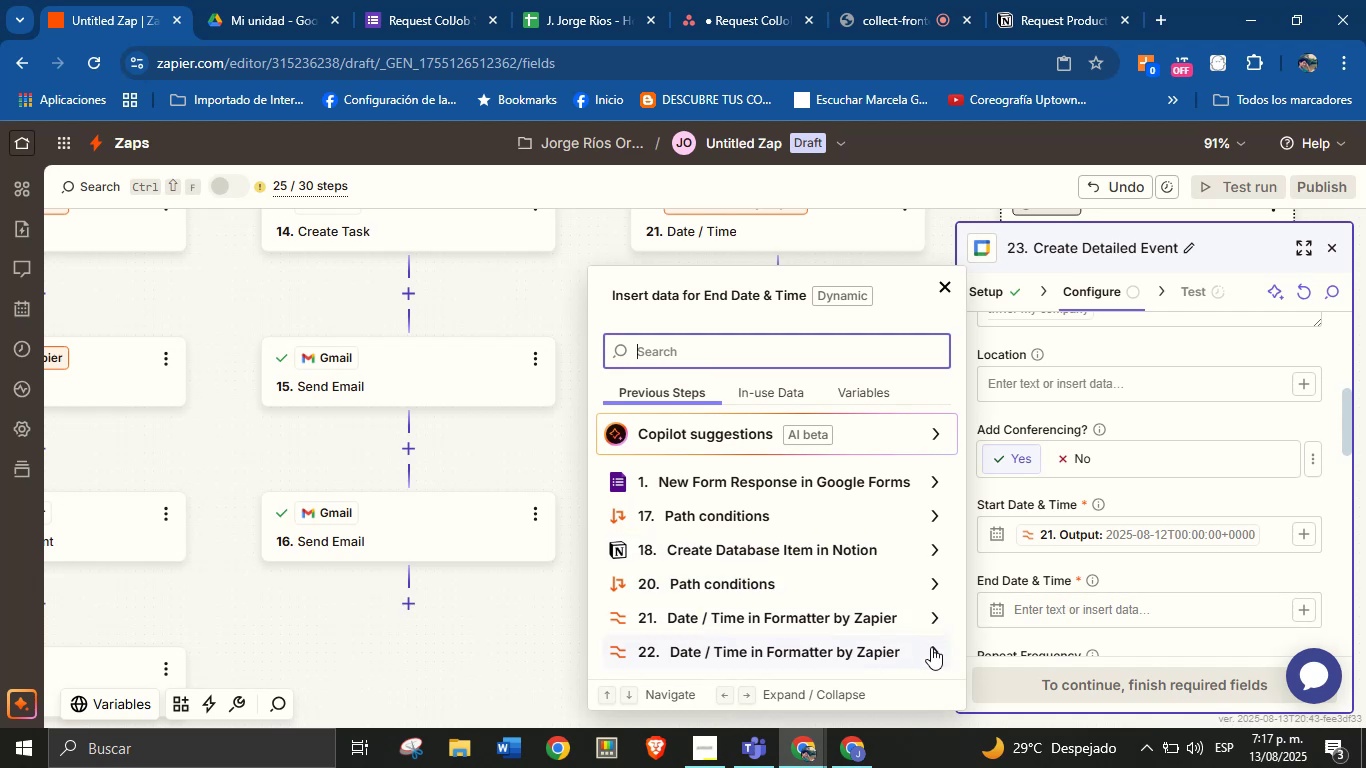 
left_click([931, 647])
 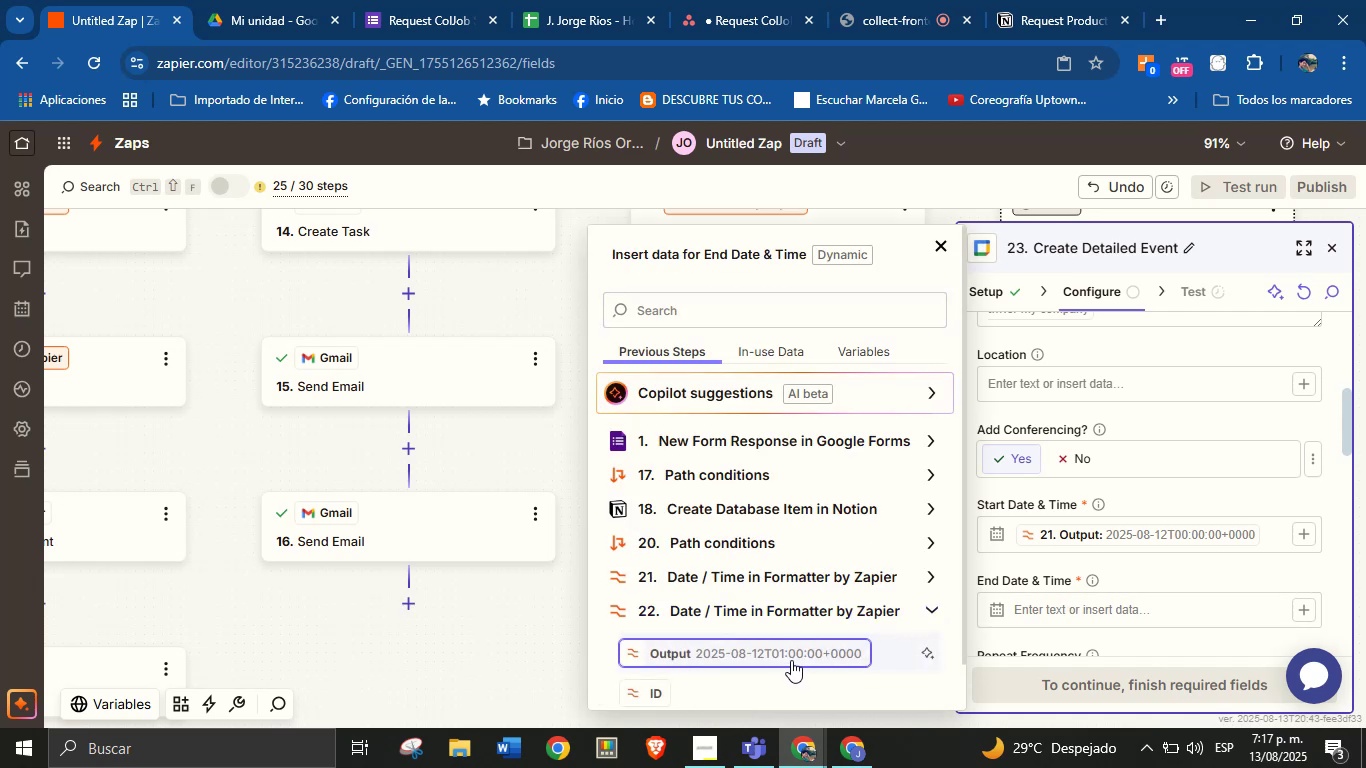 
left_click([791, 660])
 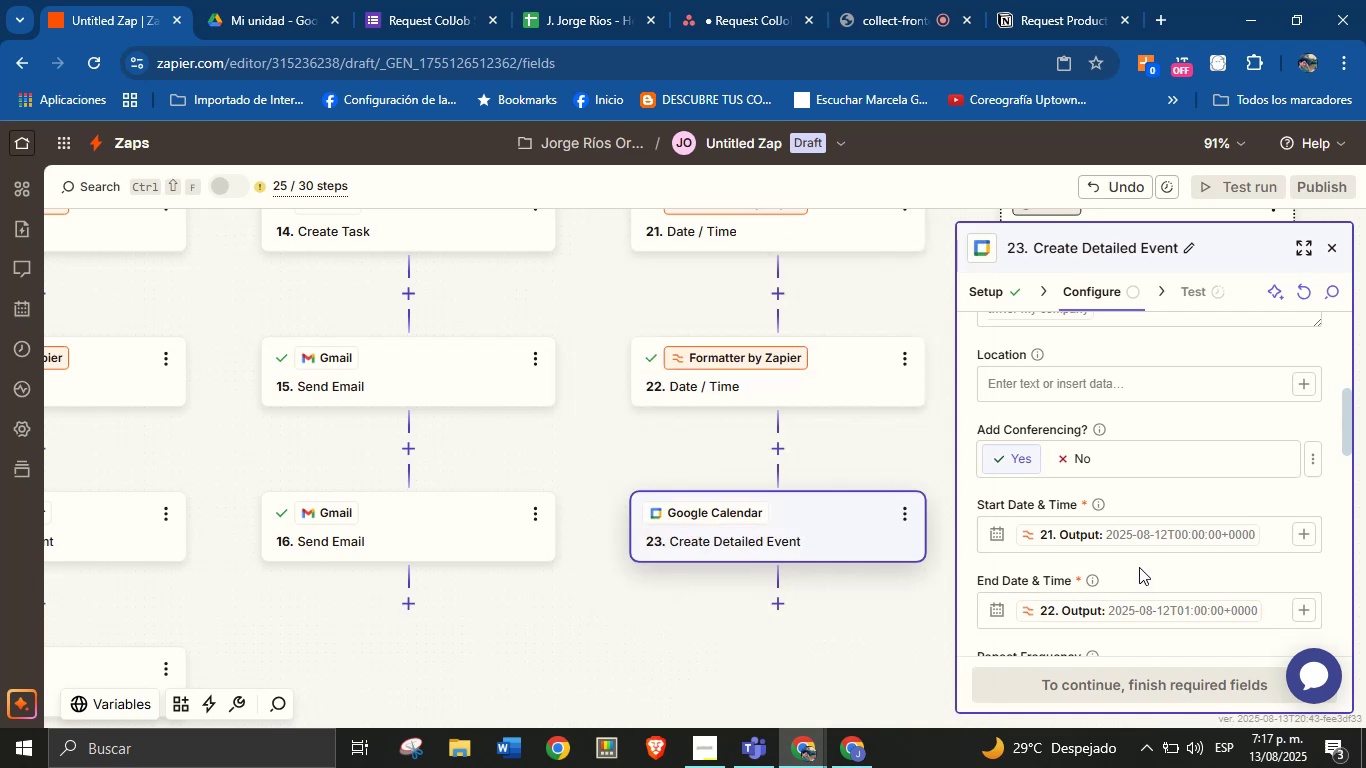 
left_click([1139, 567])
 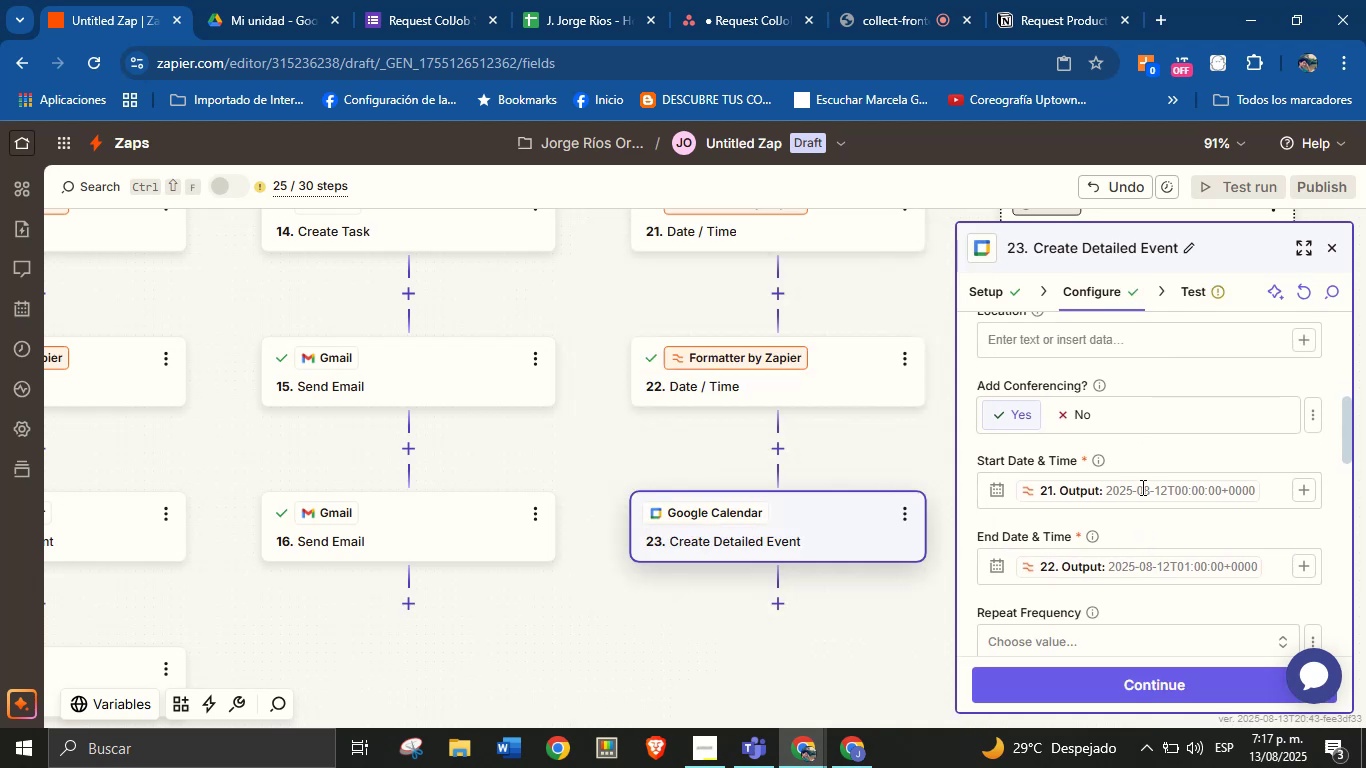 
scroll: coordinate [1153, 470], scroll_direction: down, amount: 5.0
 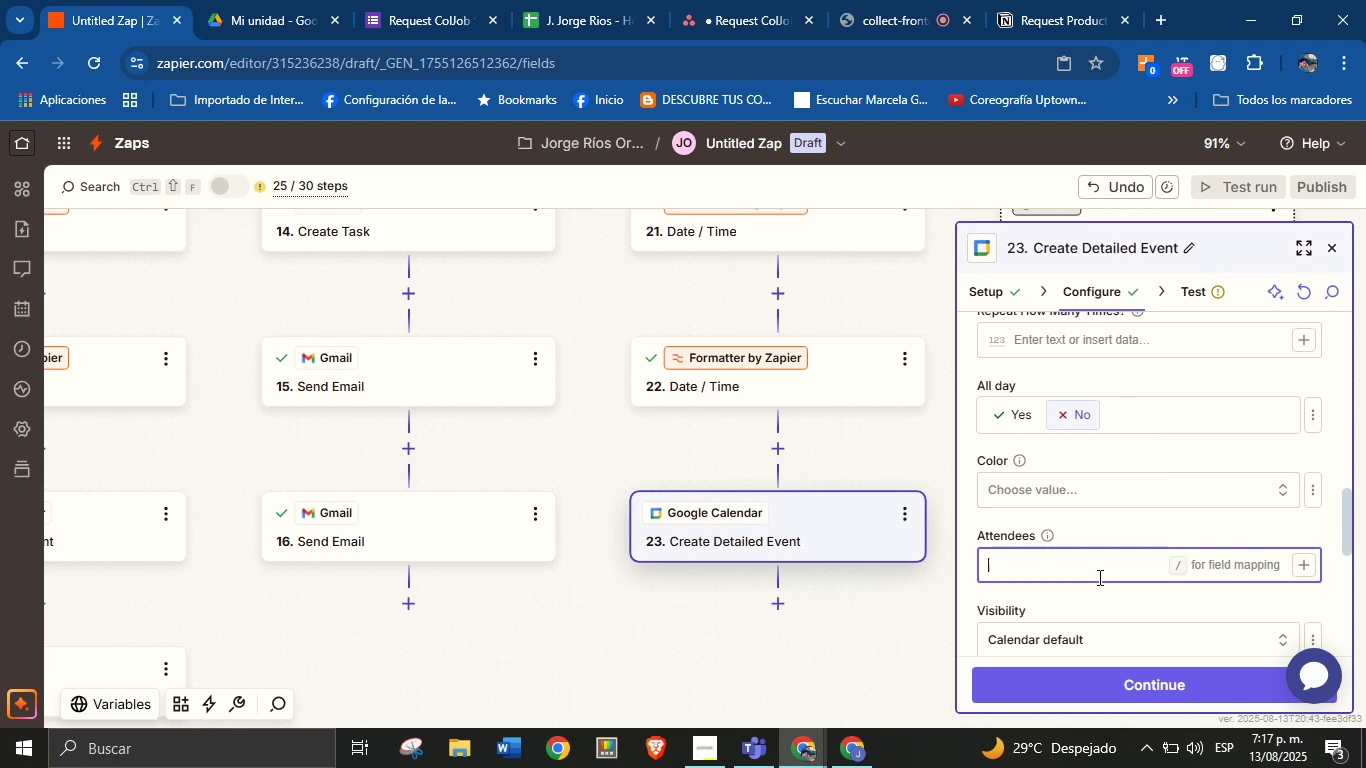 
left_click([1093, 577])
 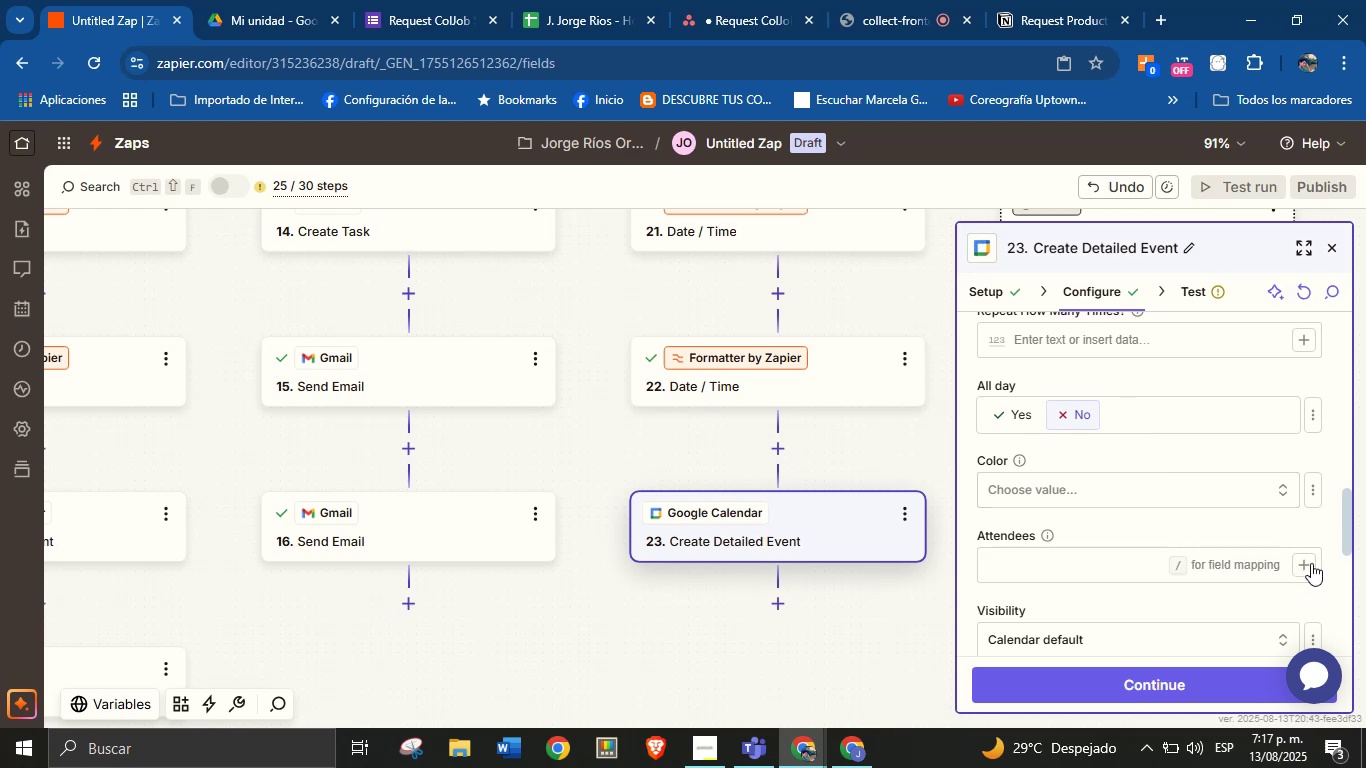 
left_click([1311, 563])
 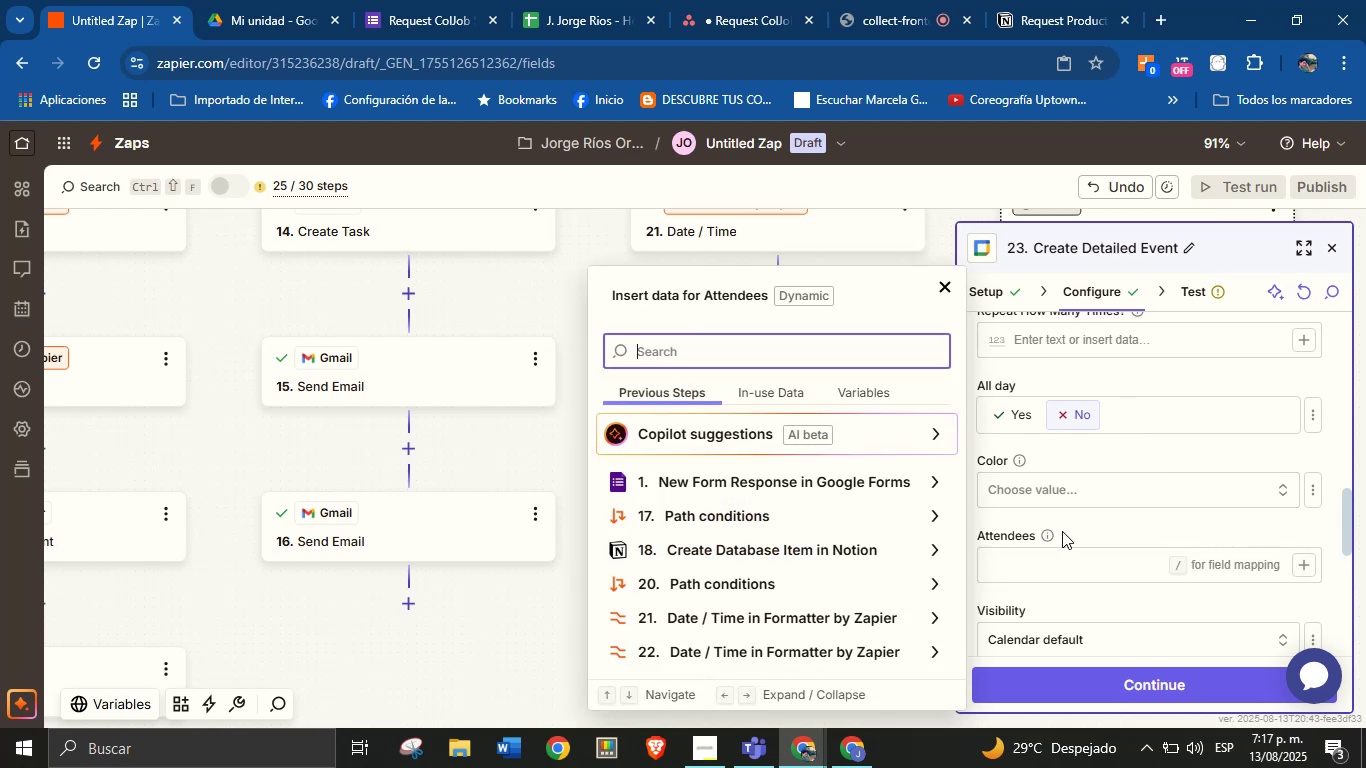 
left_click([1062, 531])
 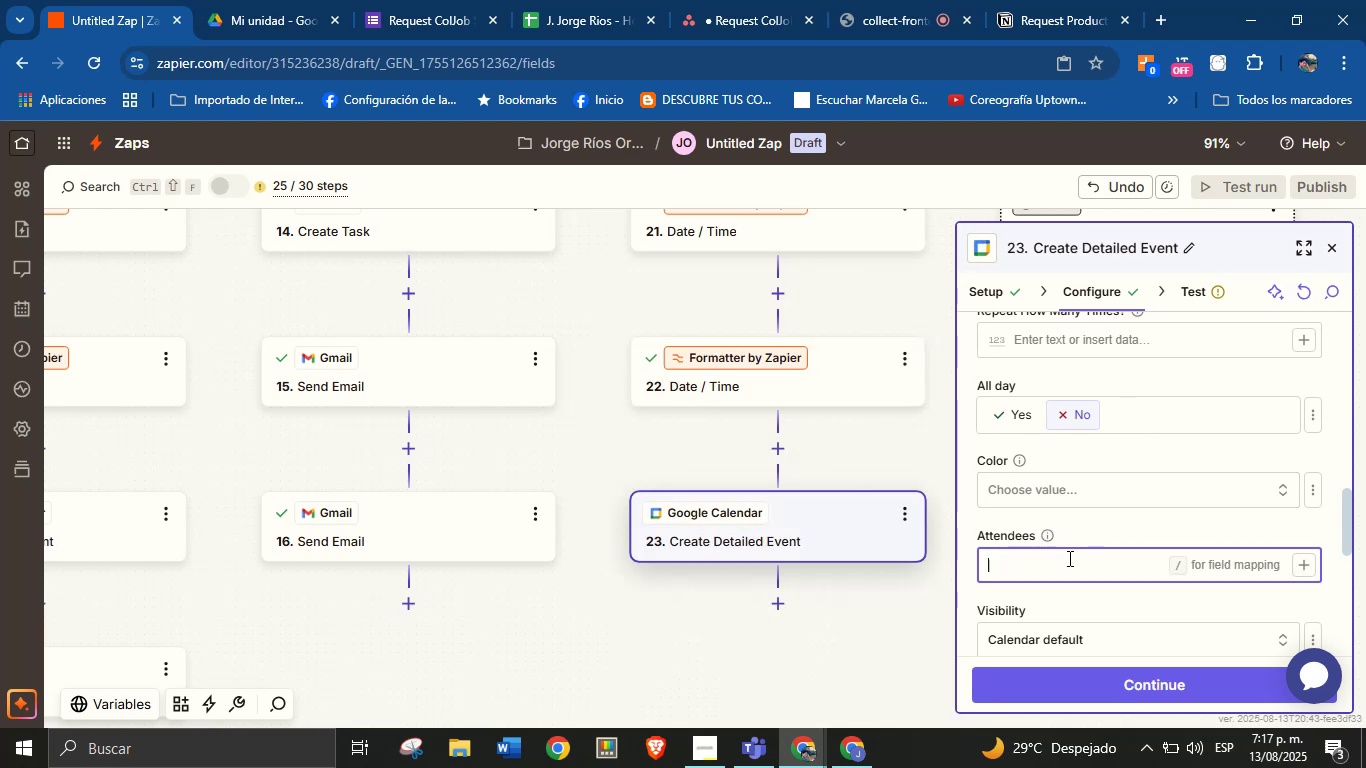 
left_click([1068, 558])
 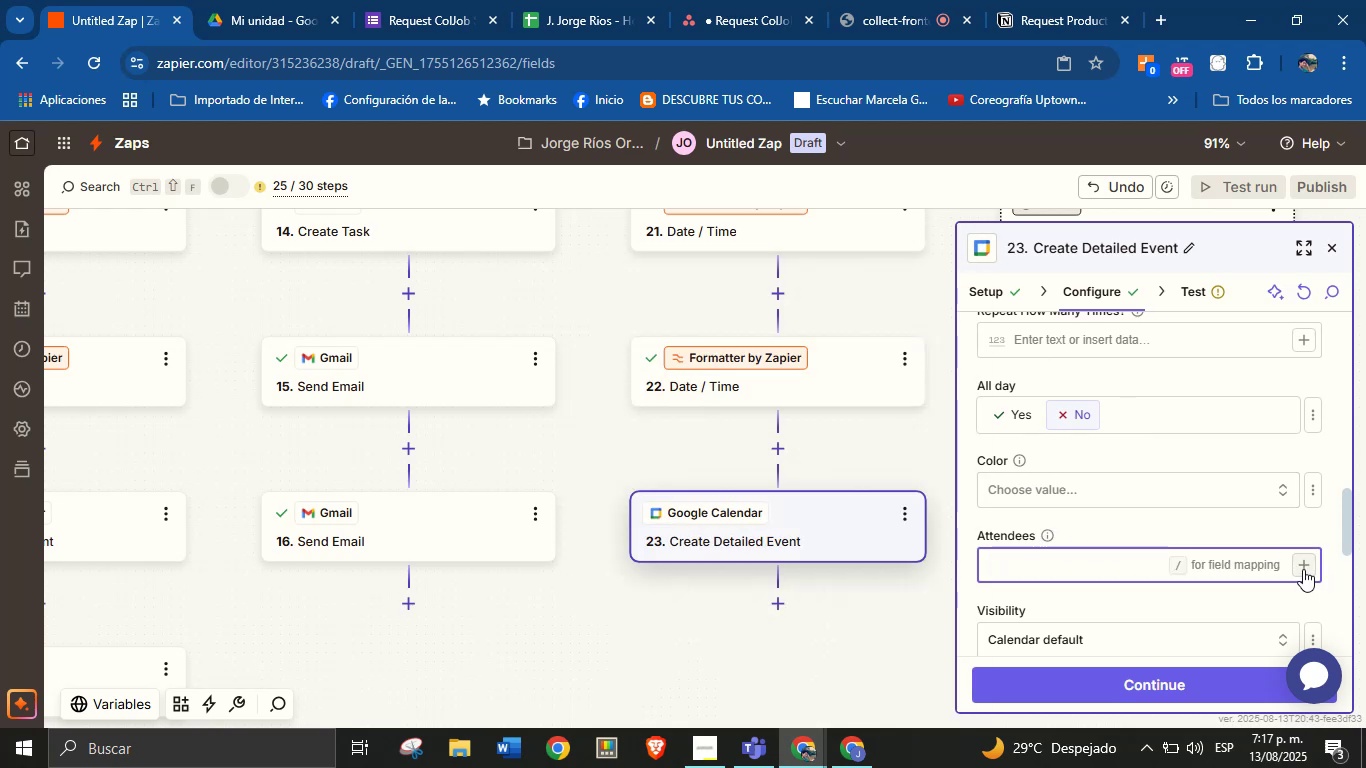 
left_click([1303, 569])
 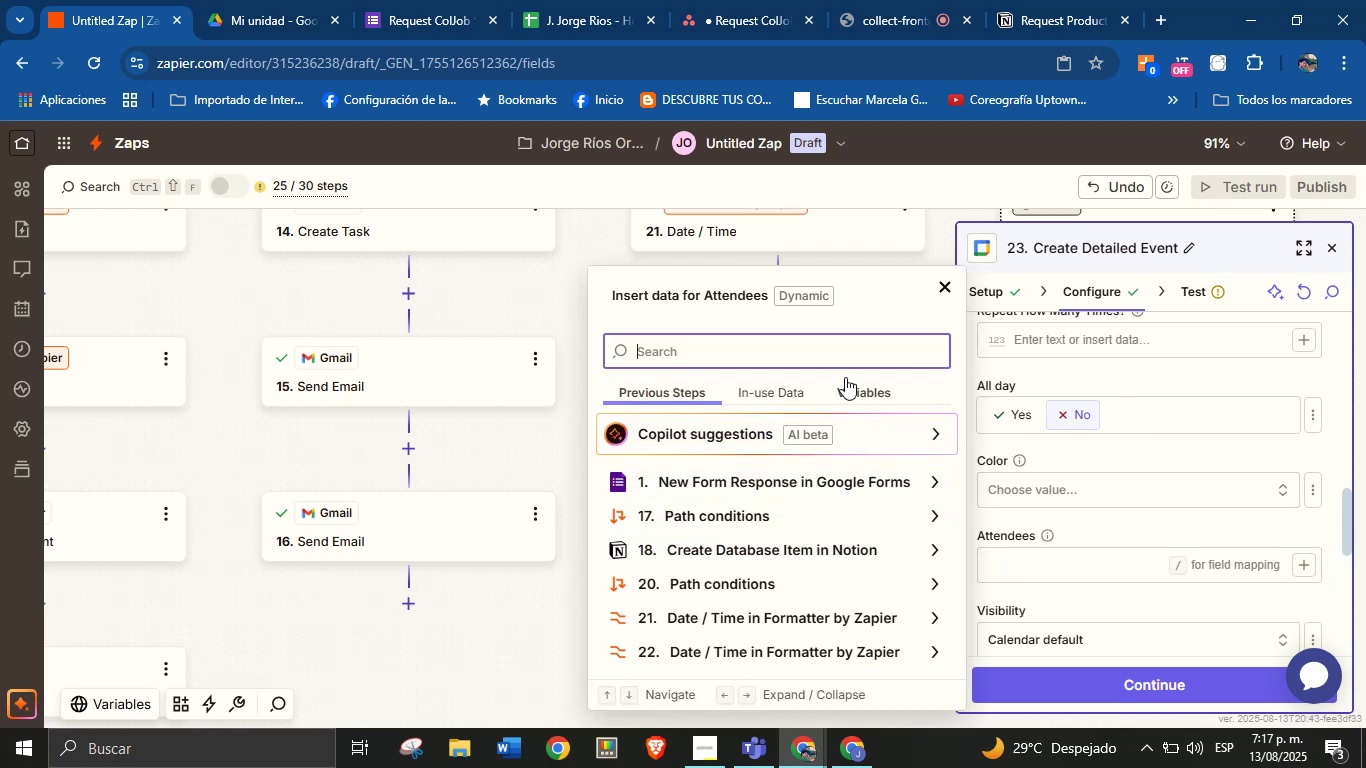 
type(email)
 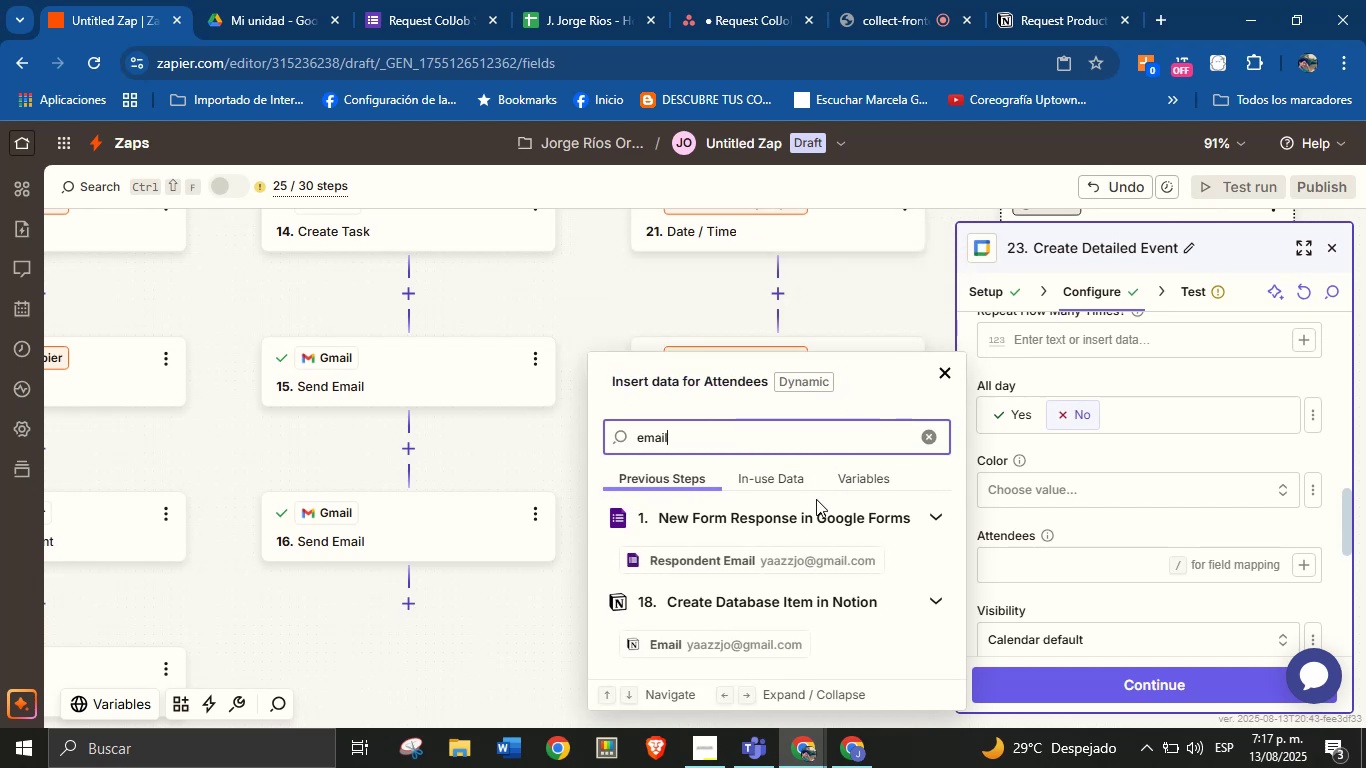 
left_click([815, 547])
 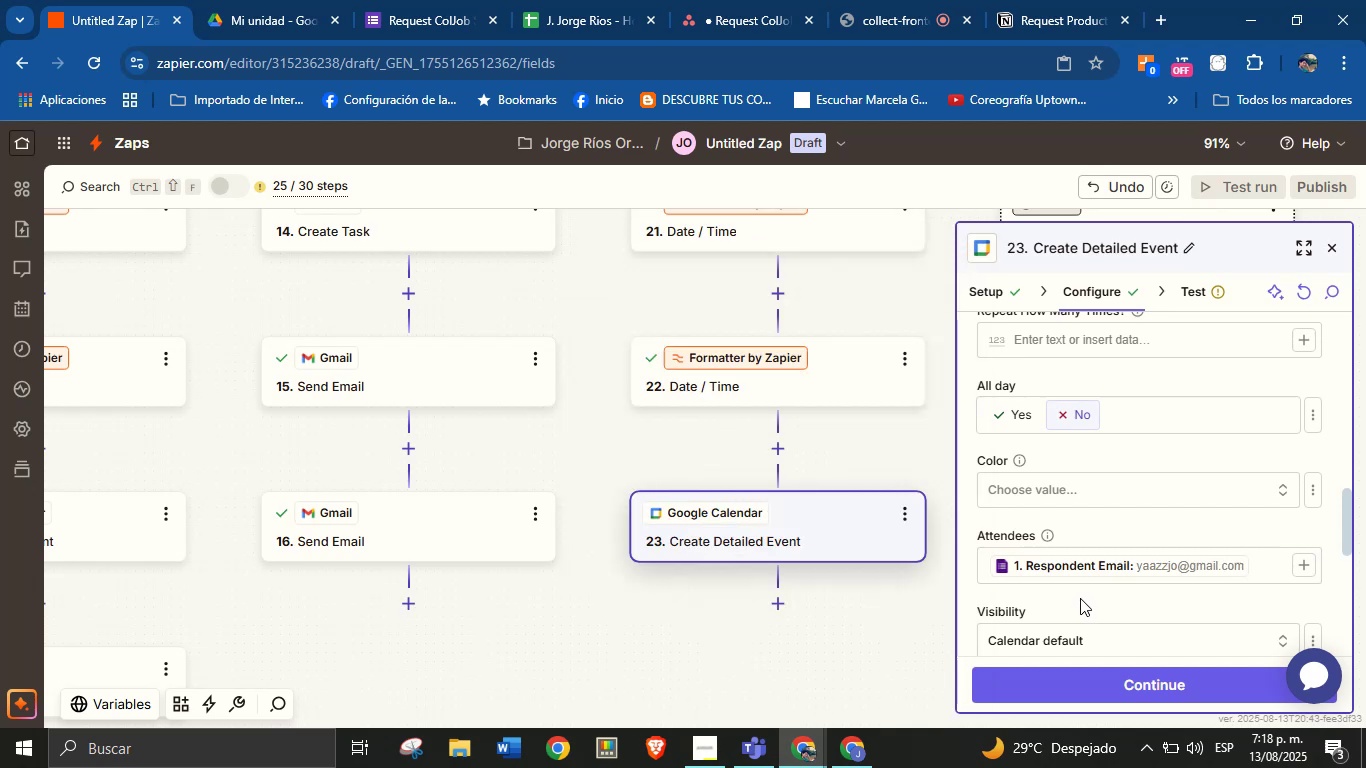 
left_click([1080, 598])
 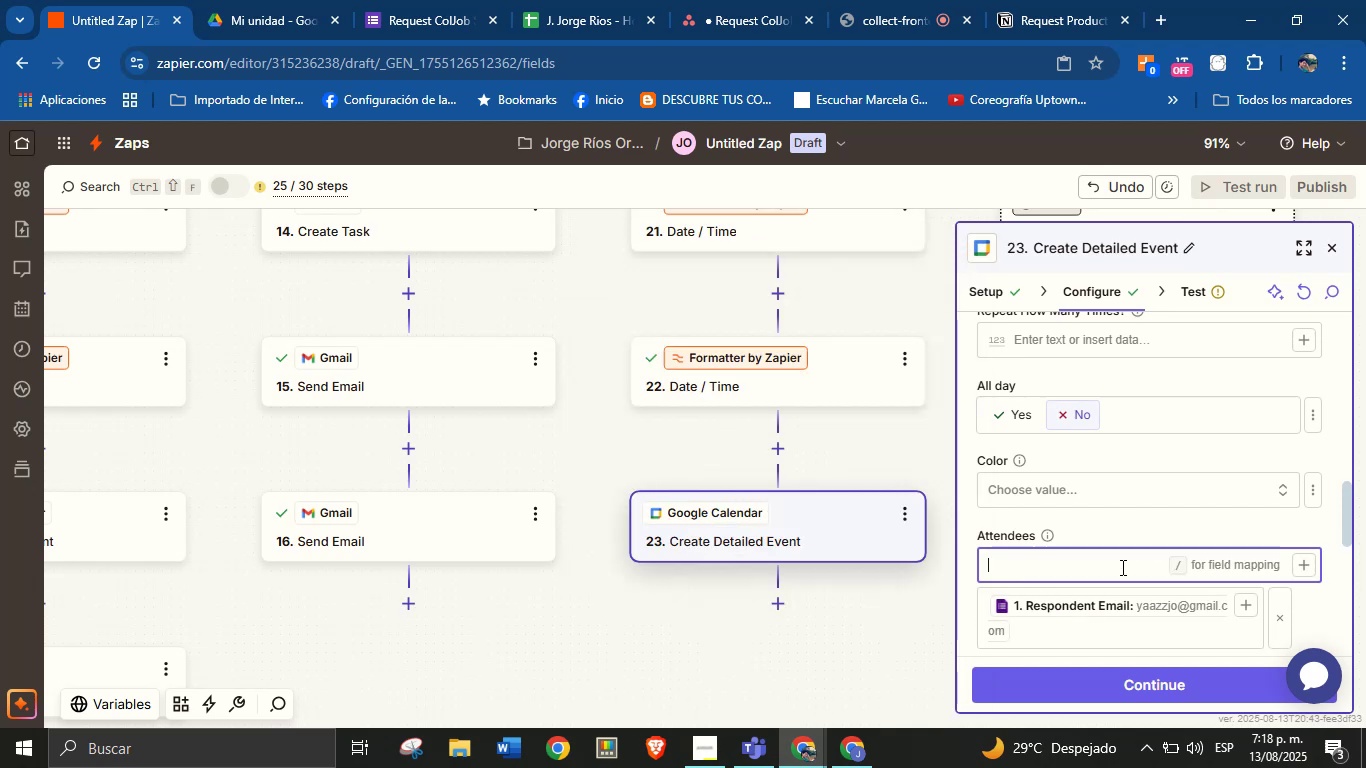 
left_click([1121, 567])
 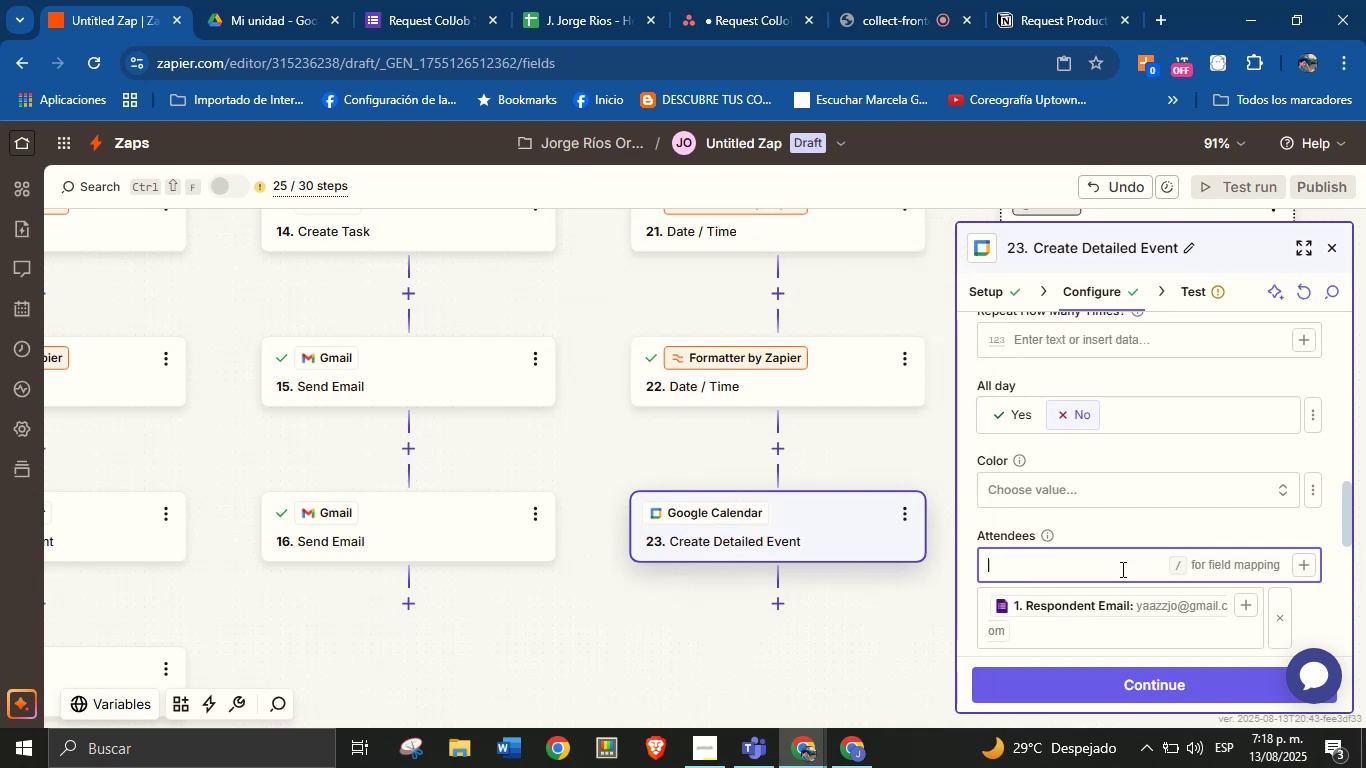 
type(jorge.fluency)
 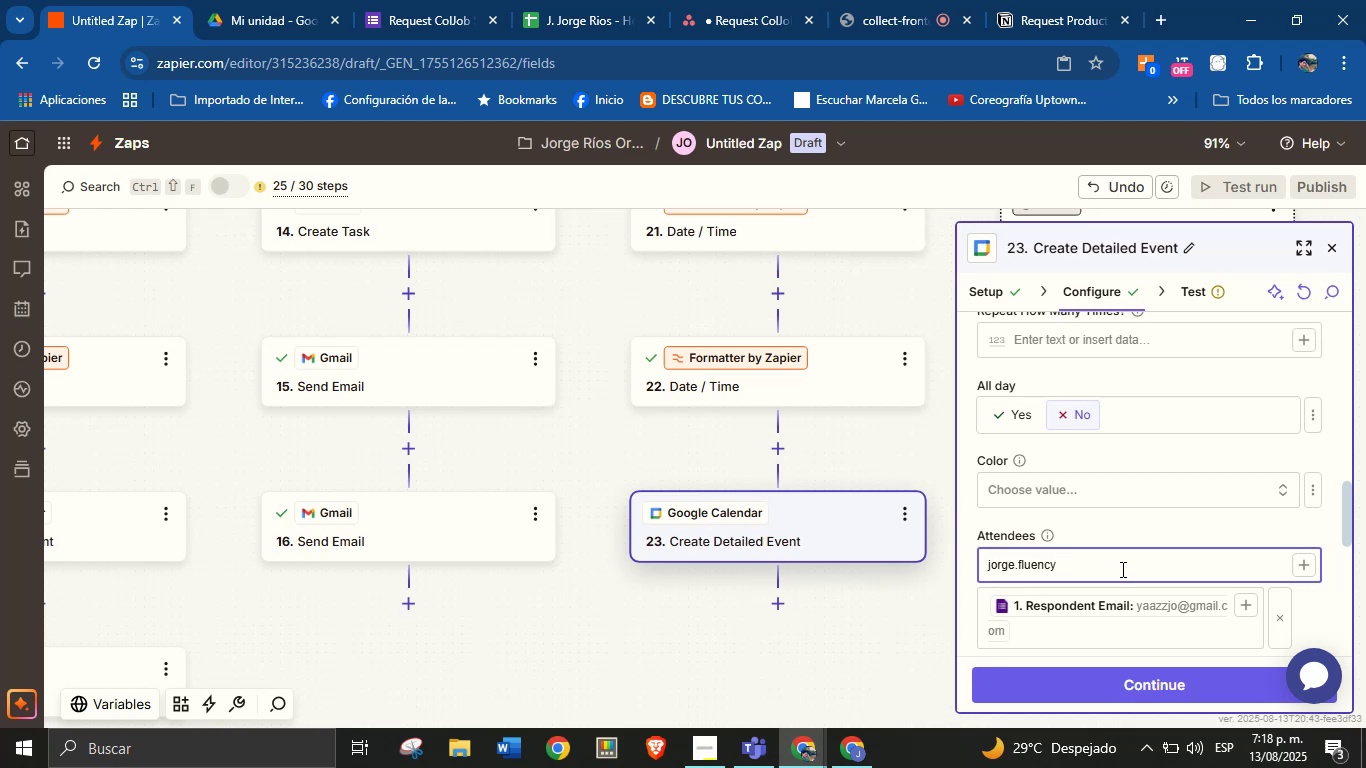 
key(Alt+Control+Q)
 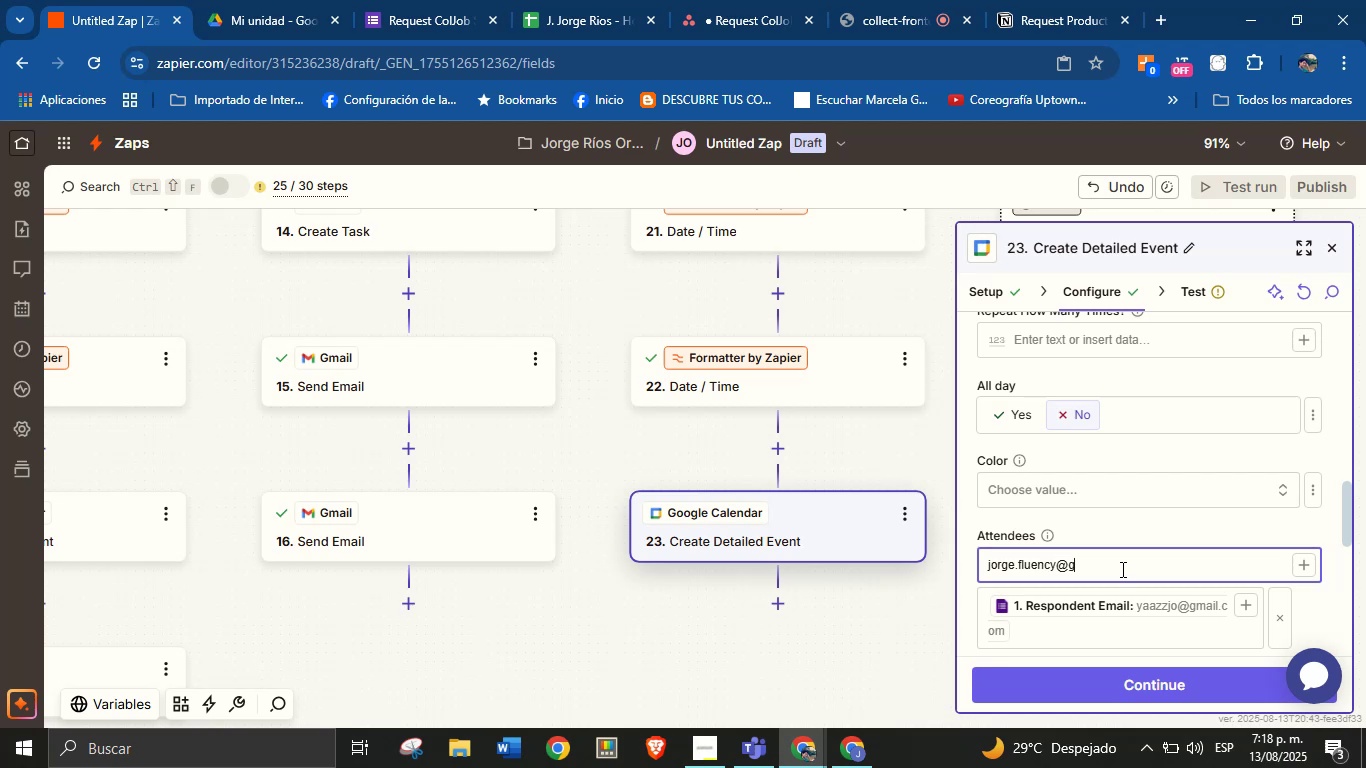 
type(gmail.com)
 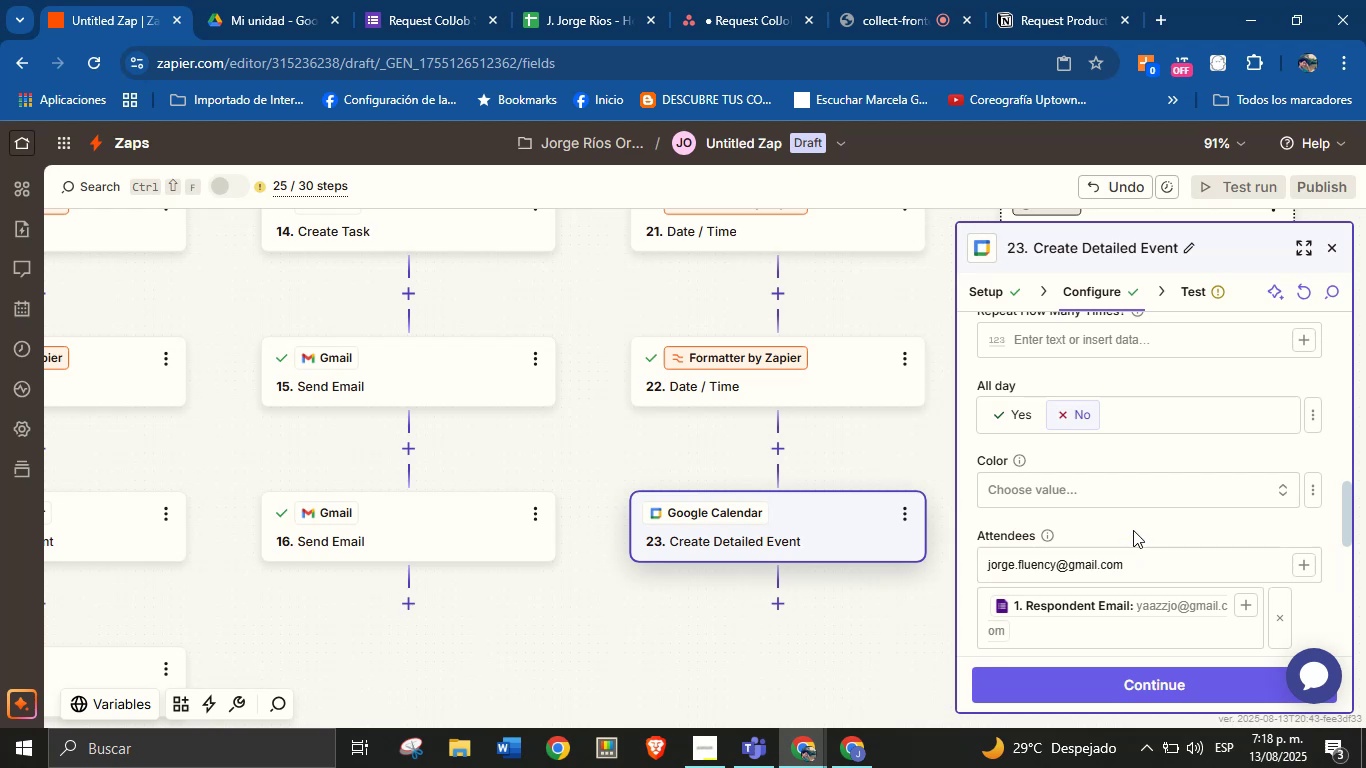 
left_click([1133, 530])
 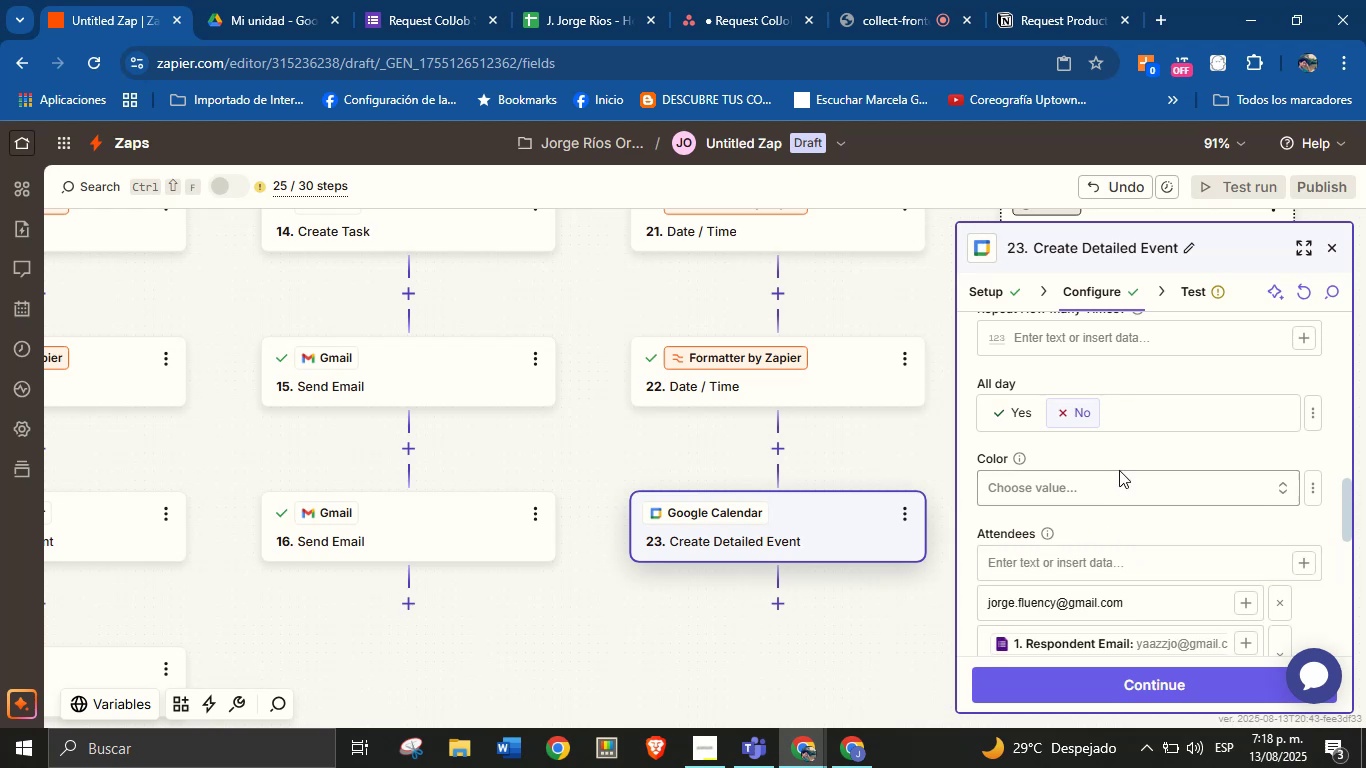 
scroll: coordinate [1116, 505], scroll_direction: down, amount: 4.0
 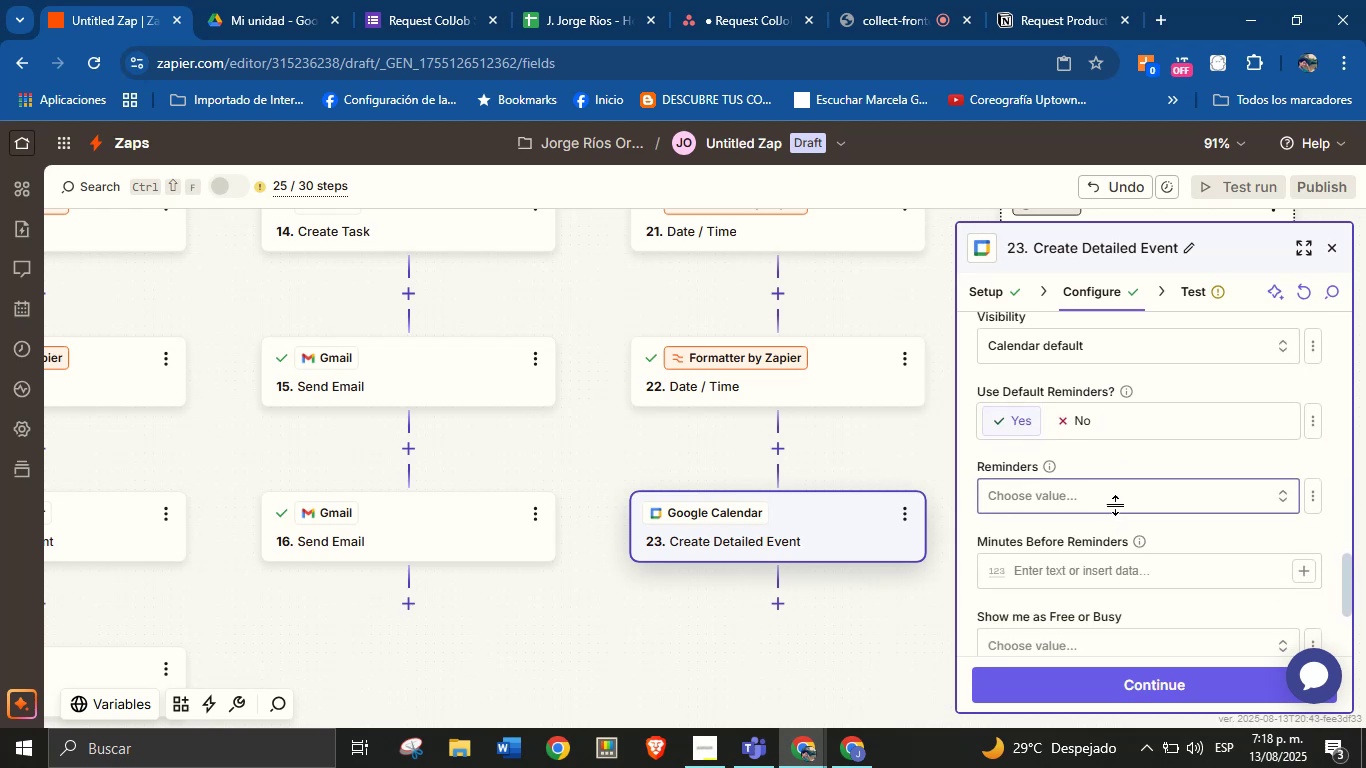 
left_click([1116, 505])
 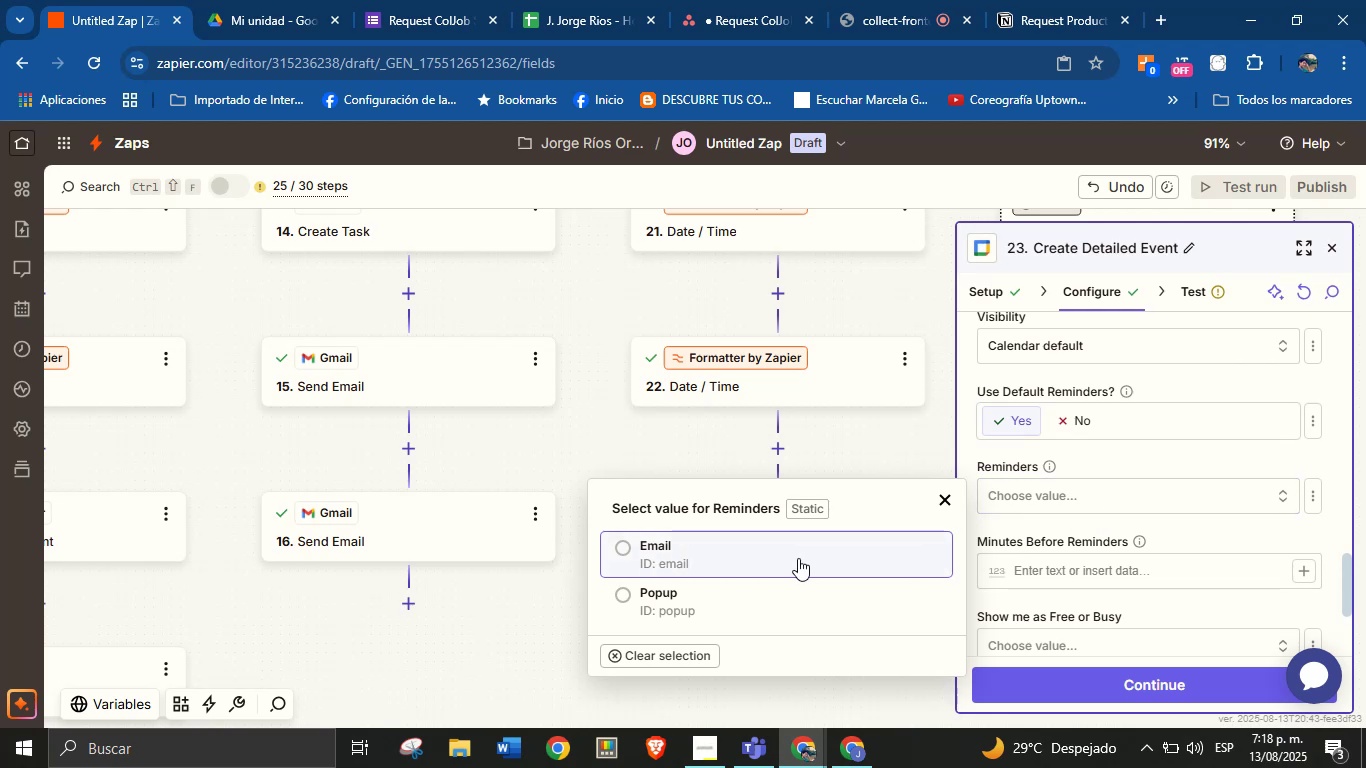 
left_click([798, 558])
 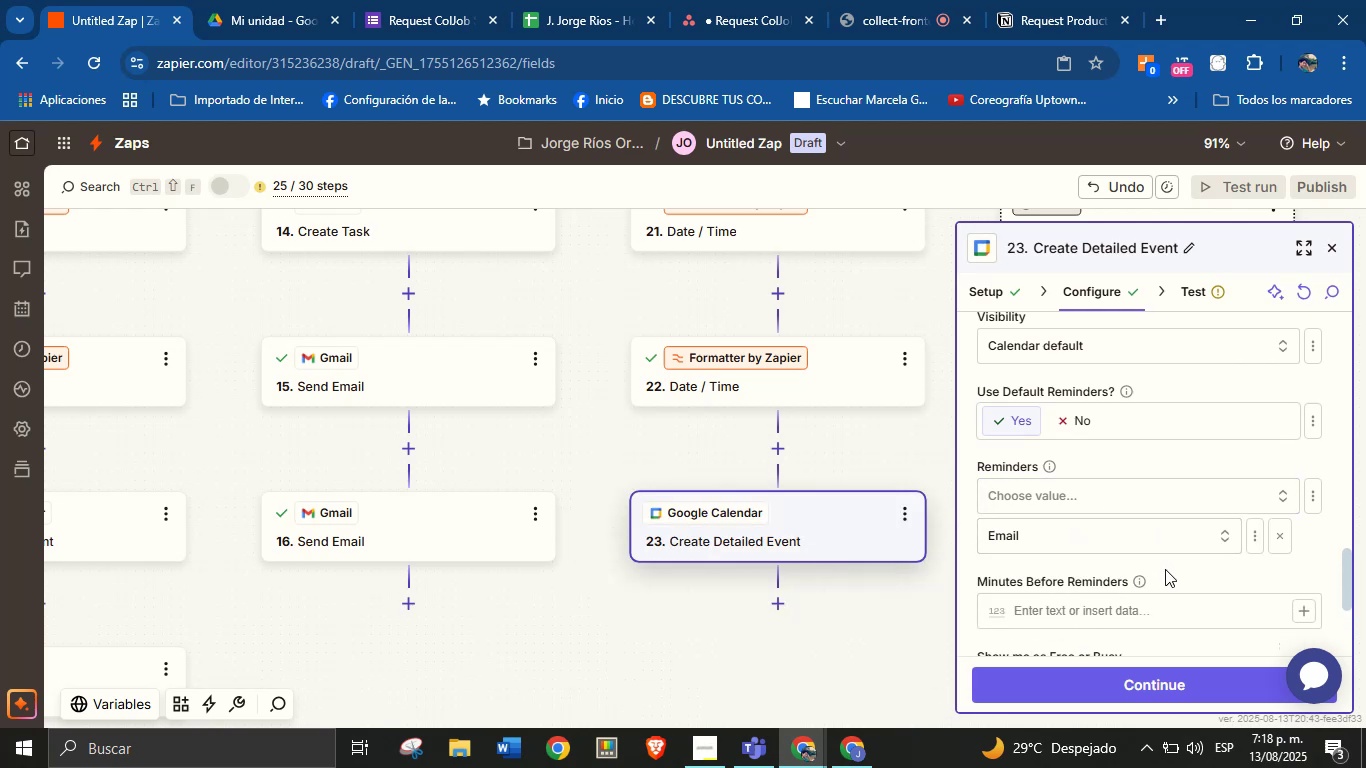 
left_click([1165, 569])
 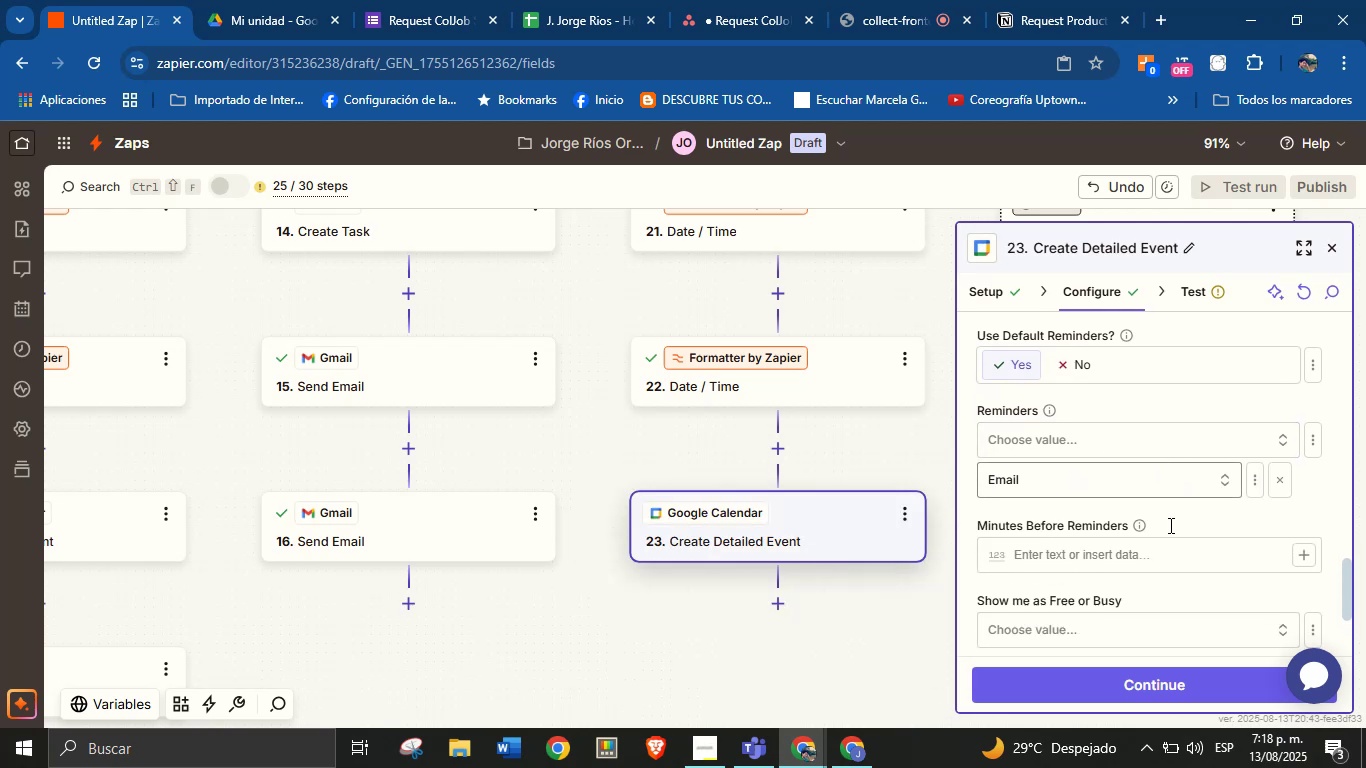 
scroll: coordinate [1169, 525], scroll_direction: down, amount: 1.0
 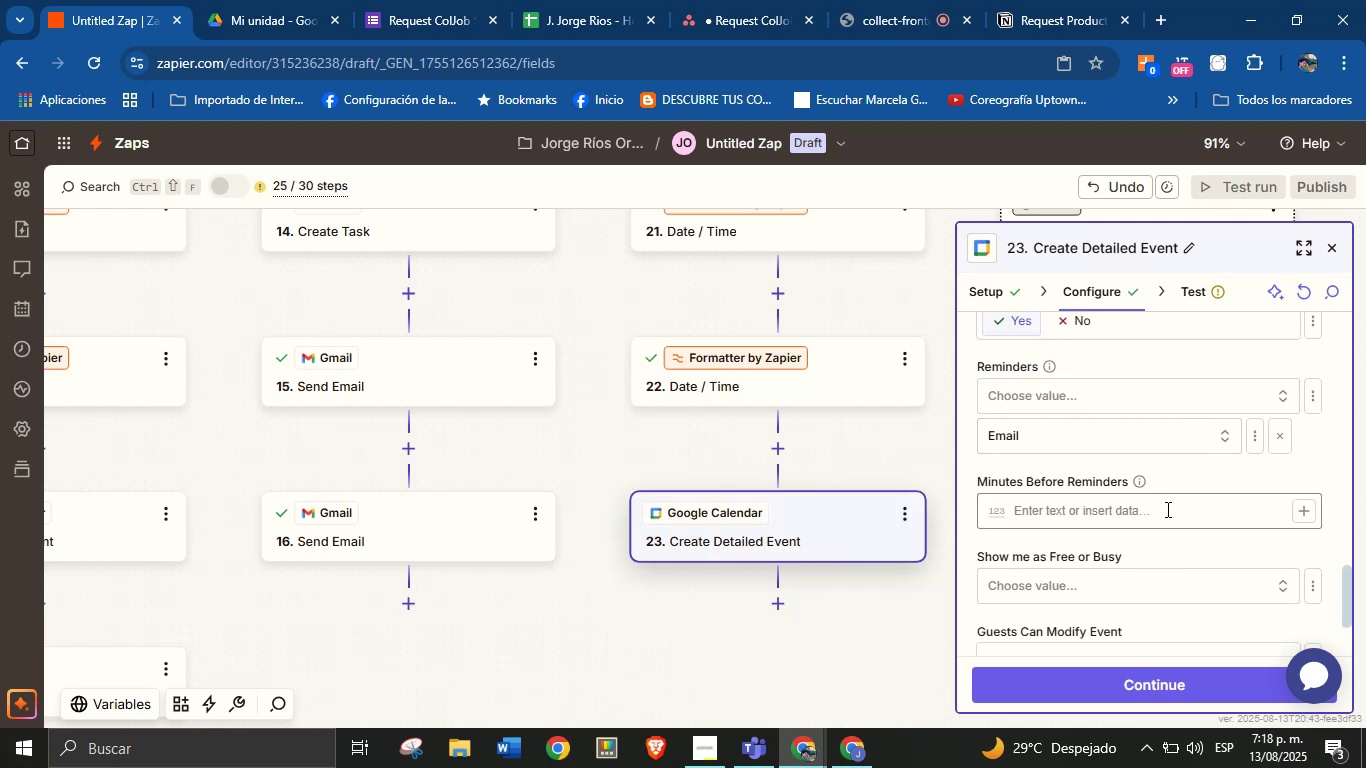 
left_click([1168, 507])
 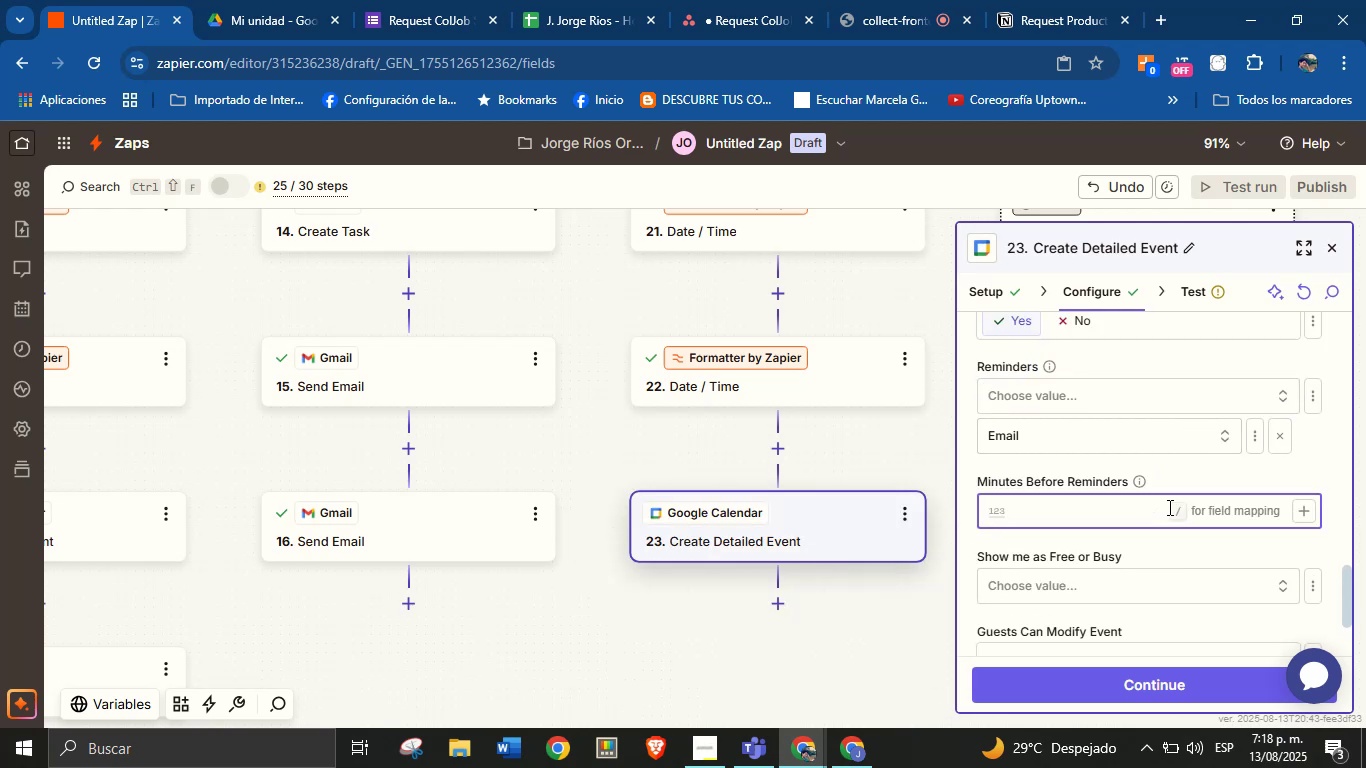 
type(60)
 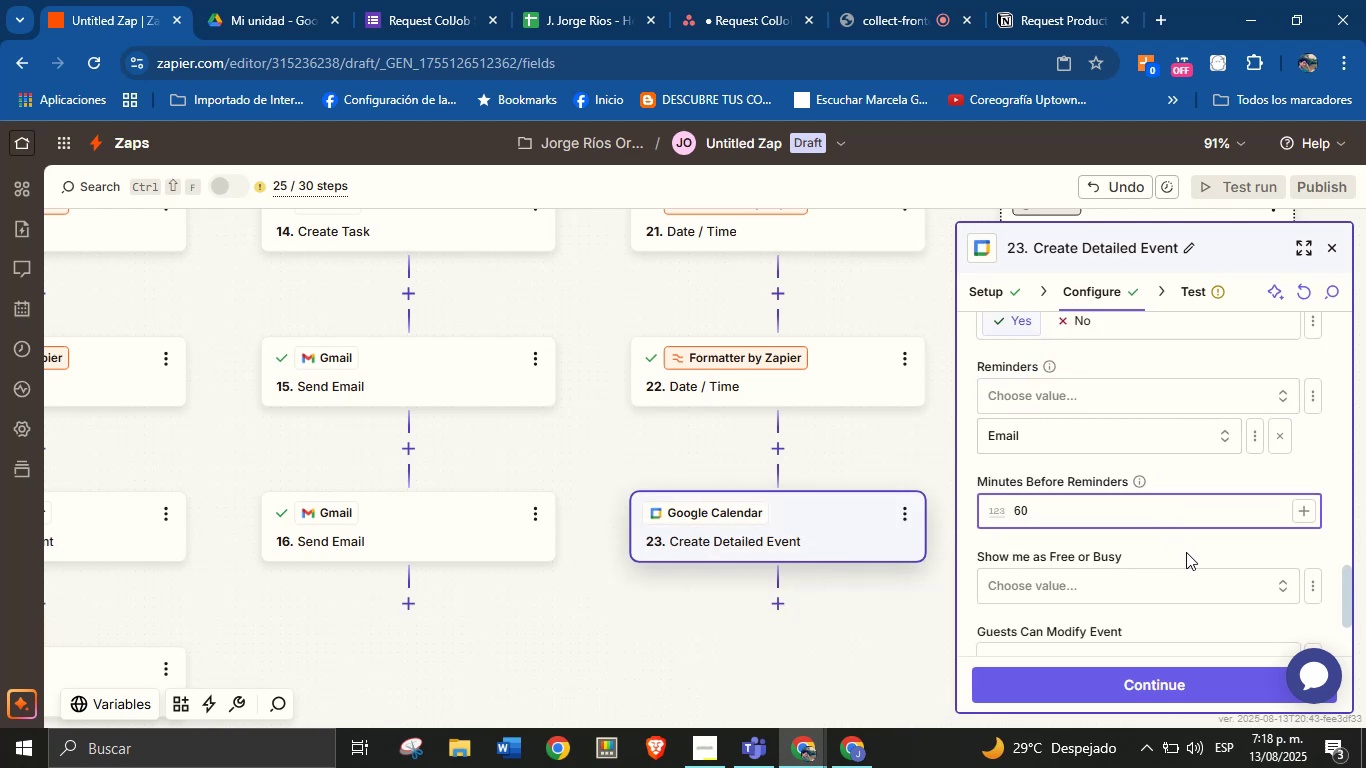 
left_click([1186, 552])
 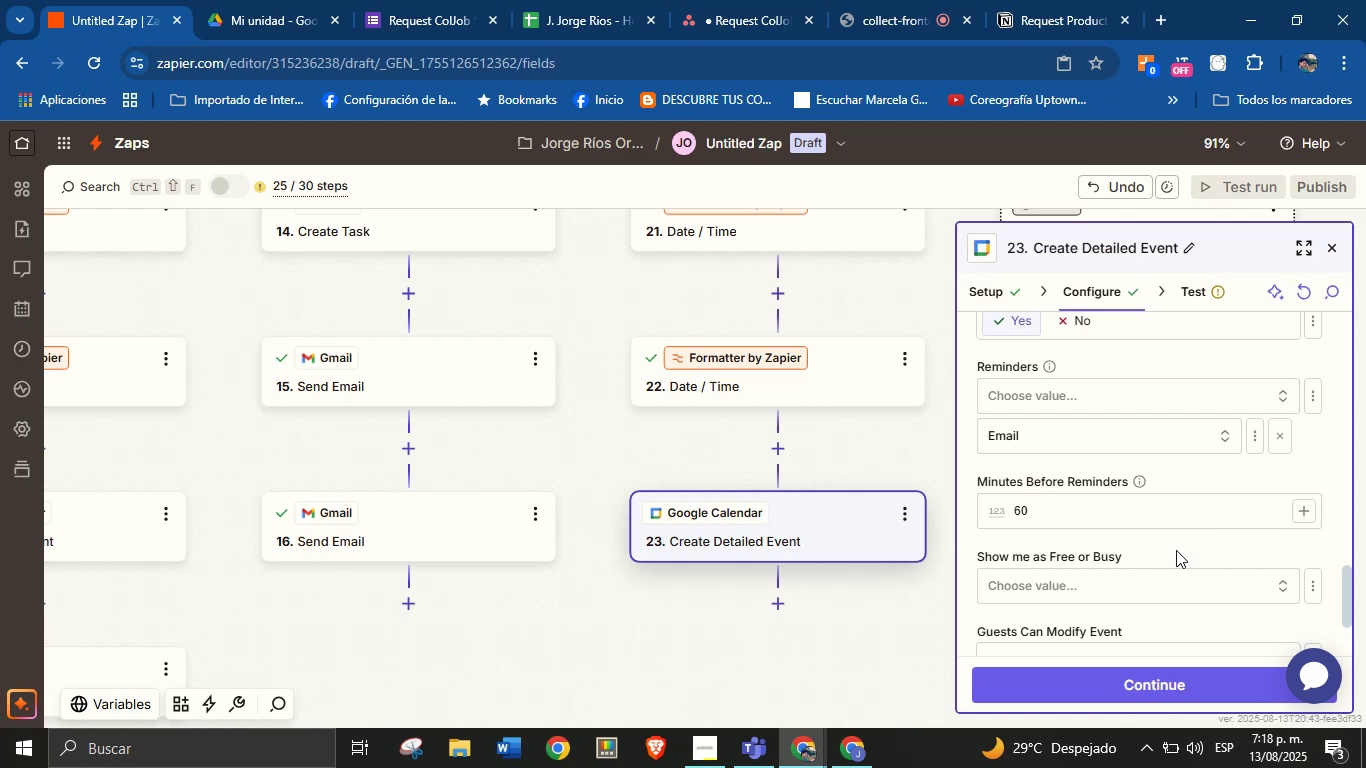 
scroll: coordinate [1178, 532], scroll_direction: down, amount: 1.0
 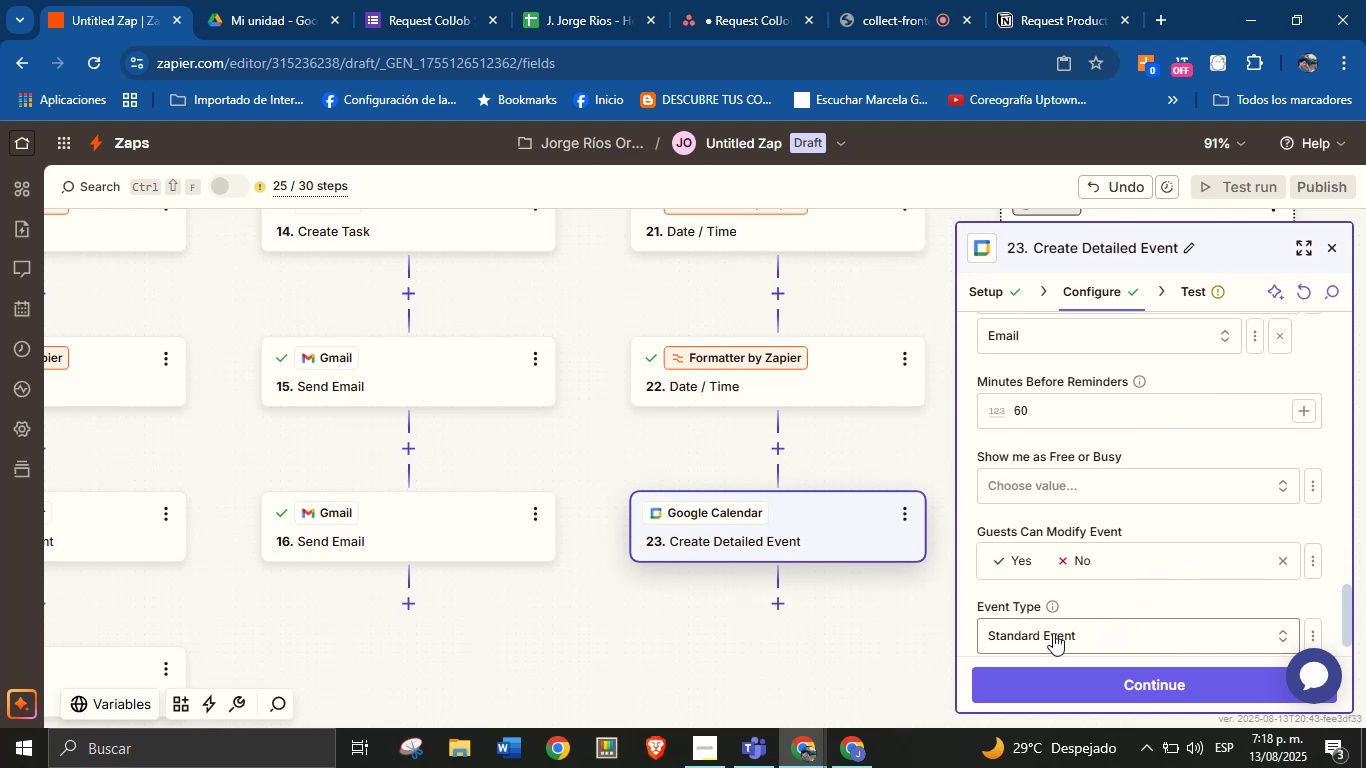 
wait(6.64)
 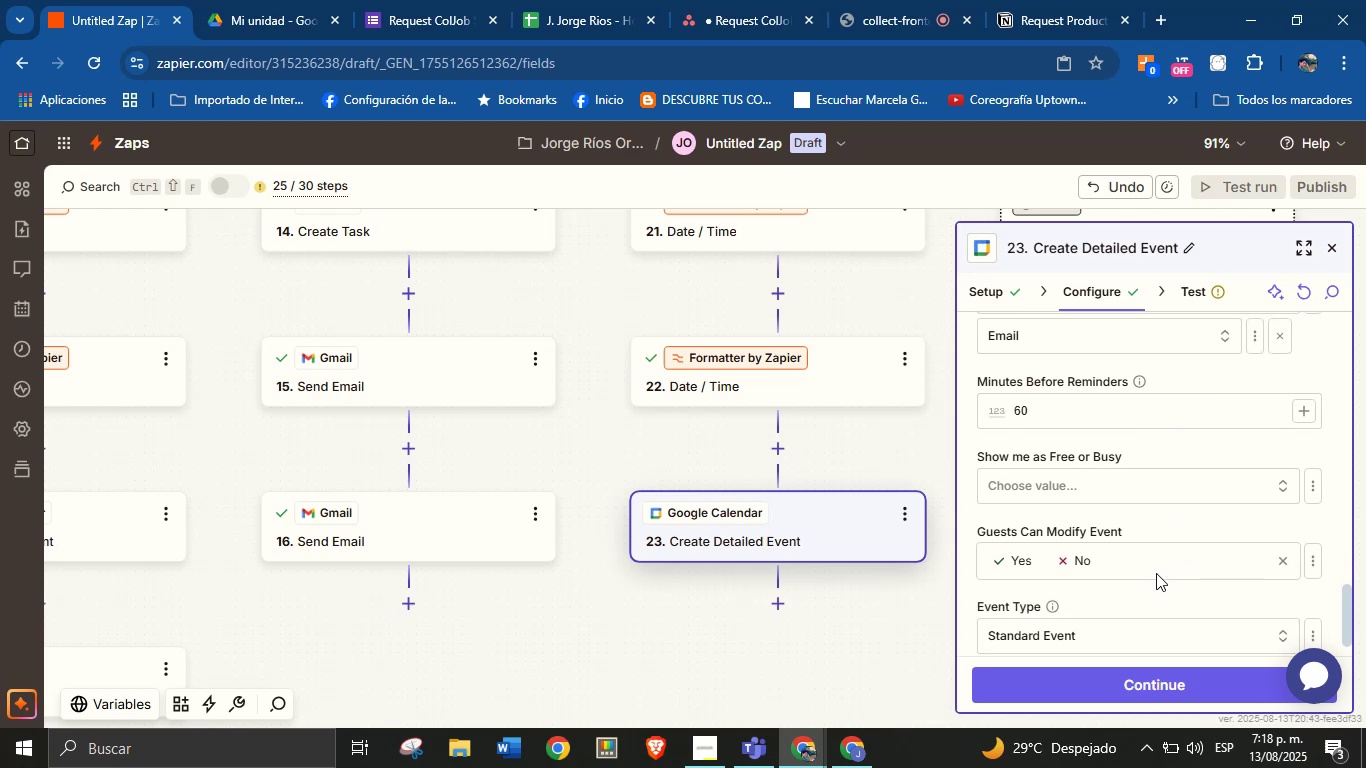 
mouse_move([1042, 550])
 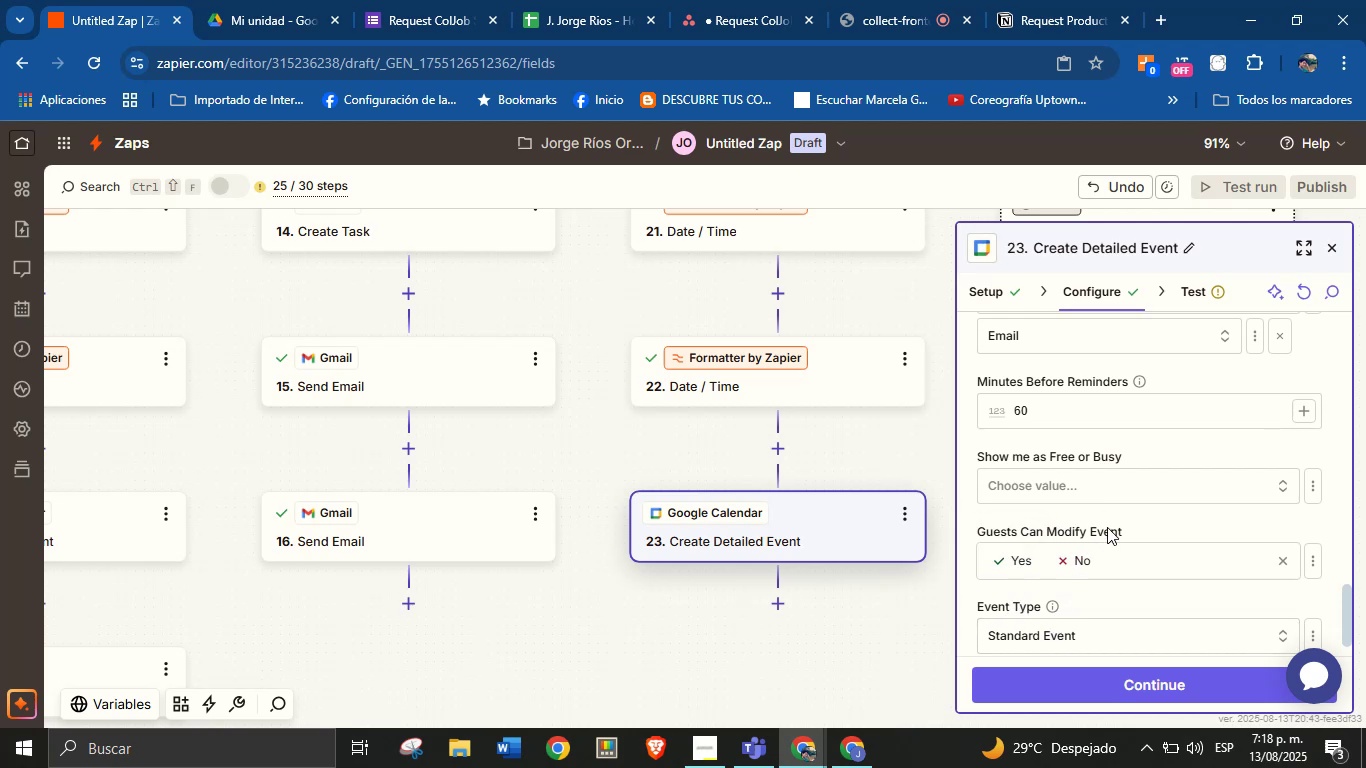 
wait(9.1)
 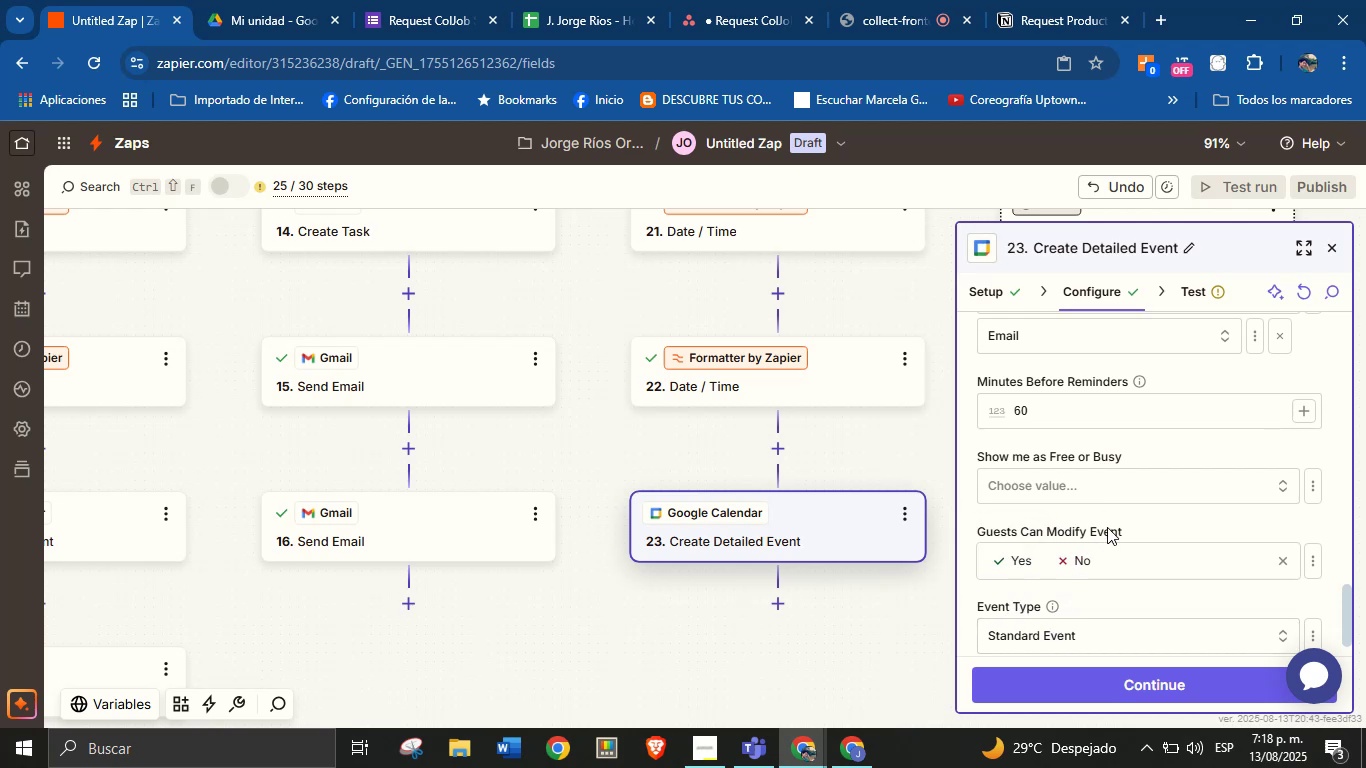 
scroll: coordinate [1122, 574], scroll_direction: down, amount: 1.0
 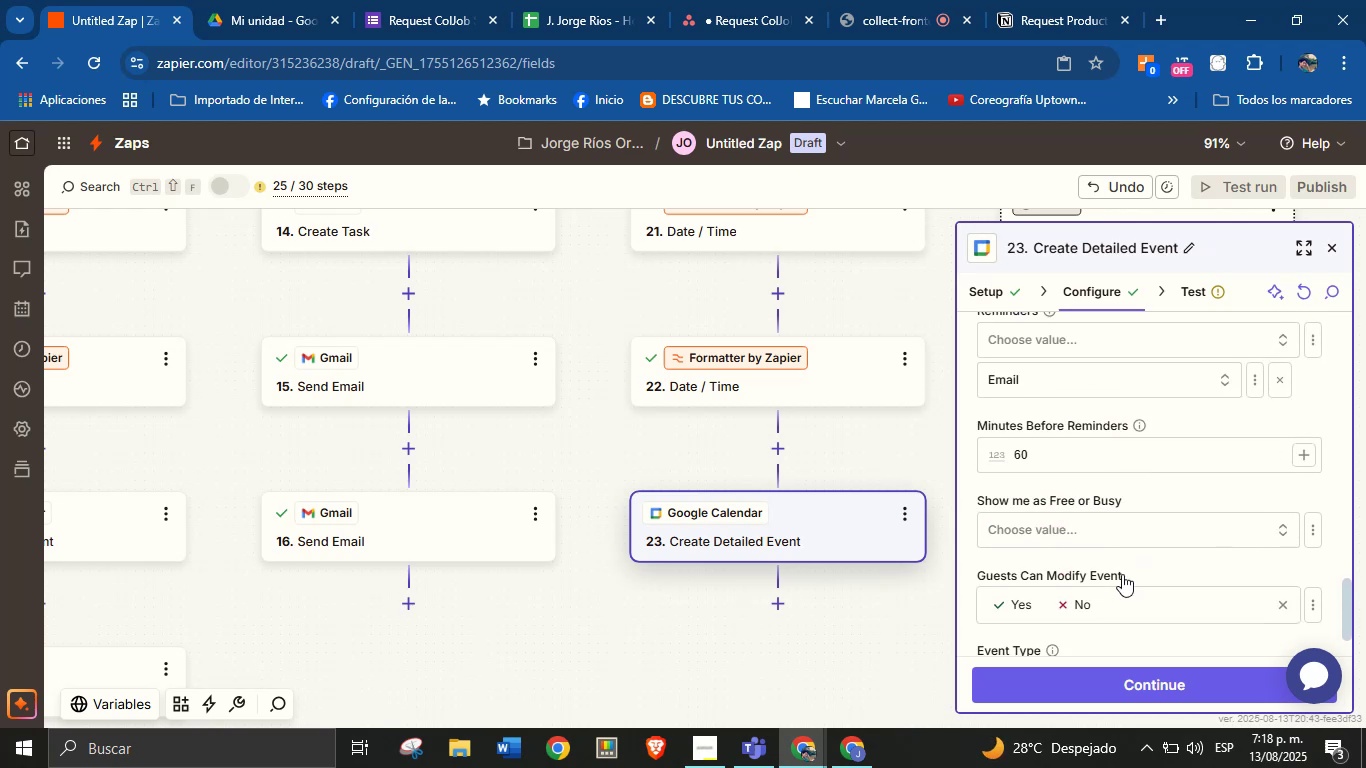 
scroll: coordinate [1126, 508], scroll_direction: up, amount: 2.0
 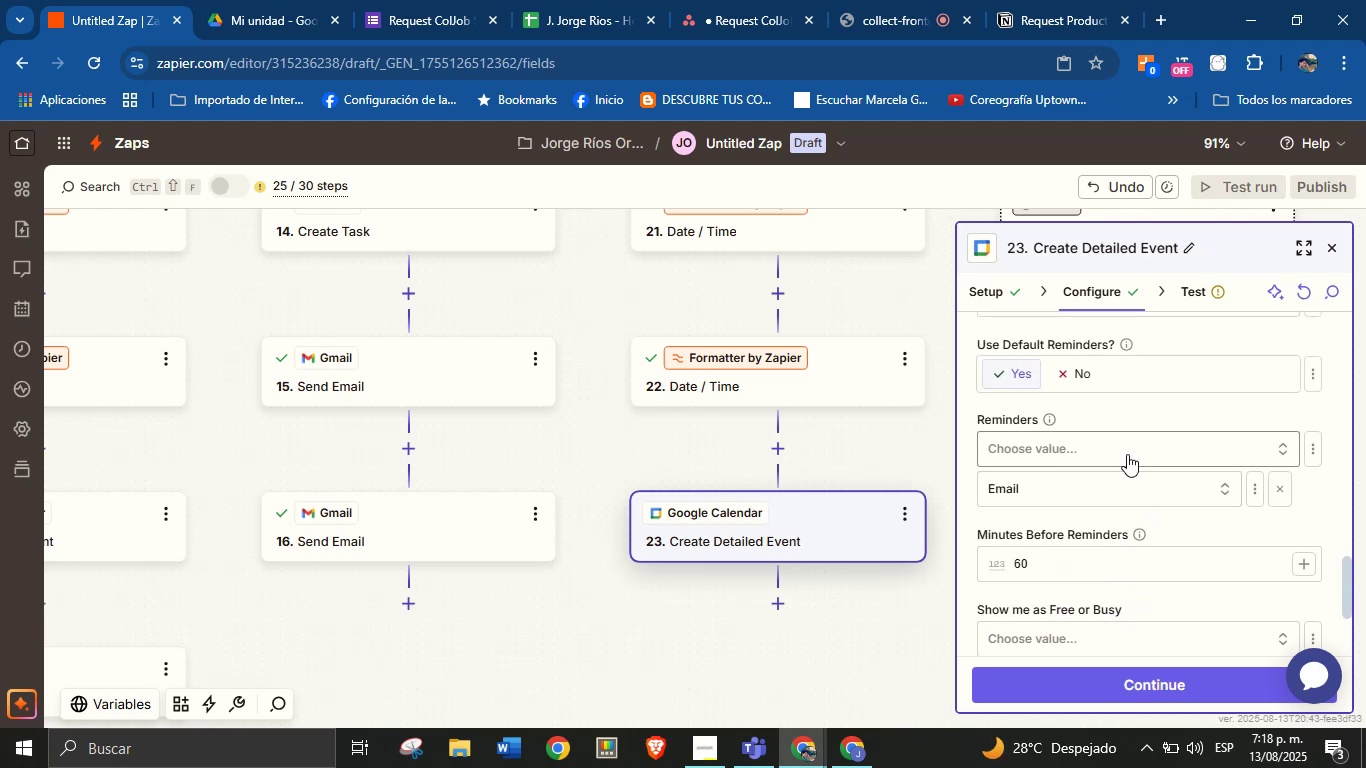 
left_click([1127, 454])
 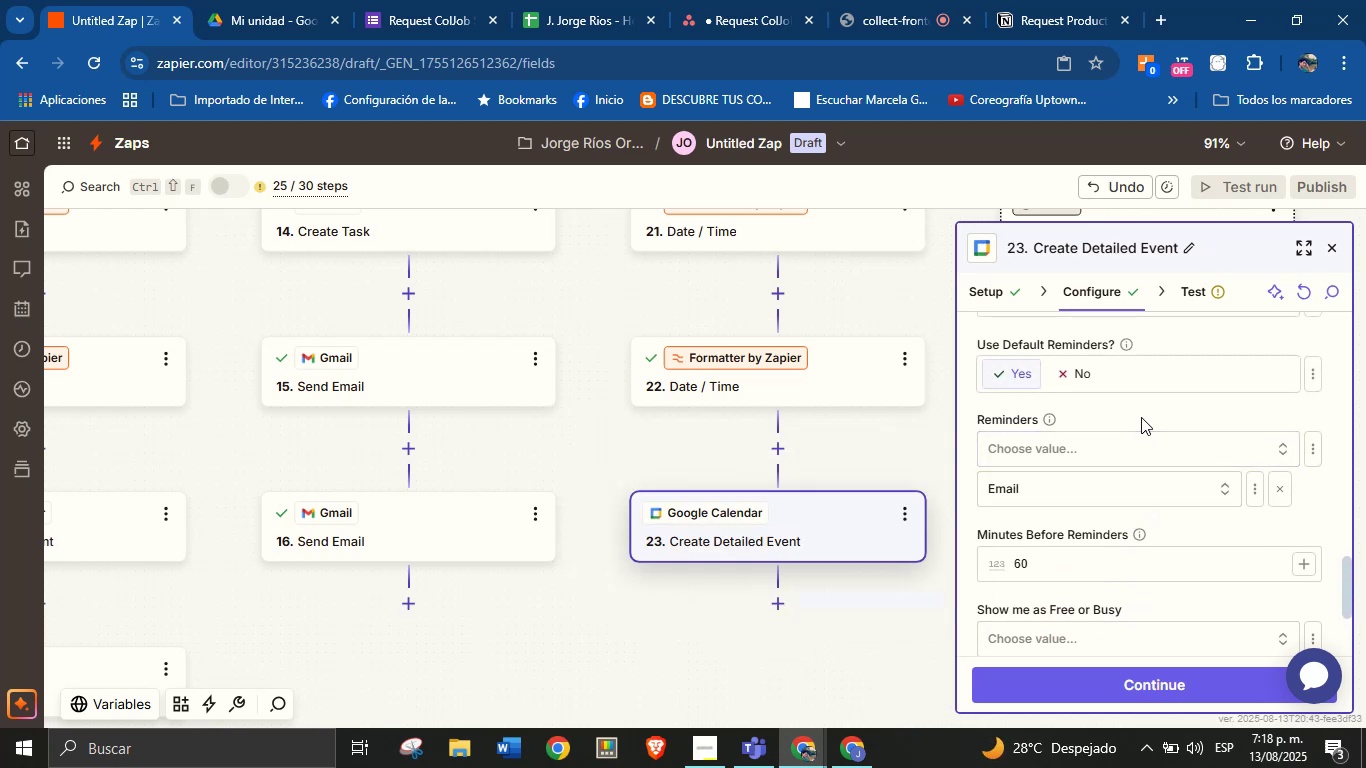 
left_click([1141, 417])
 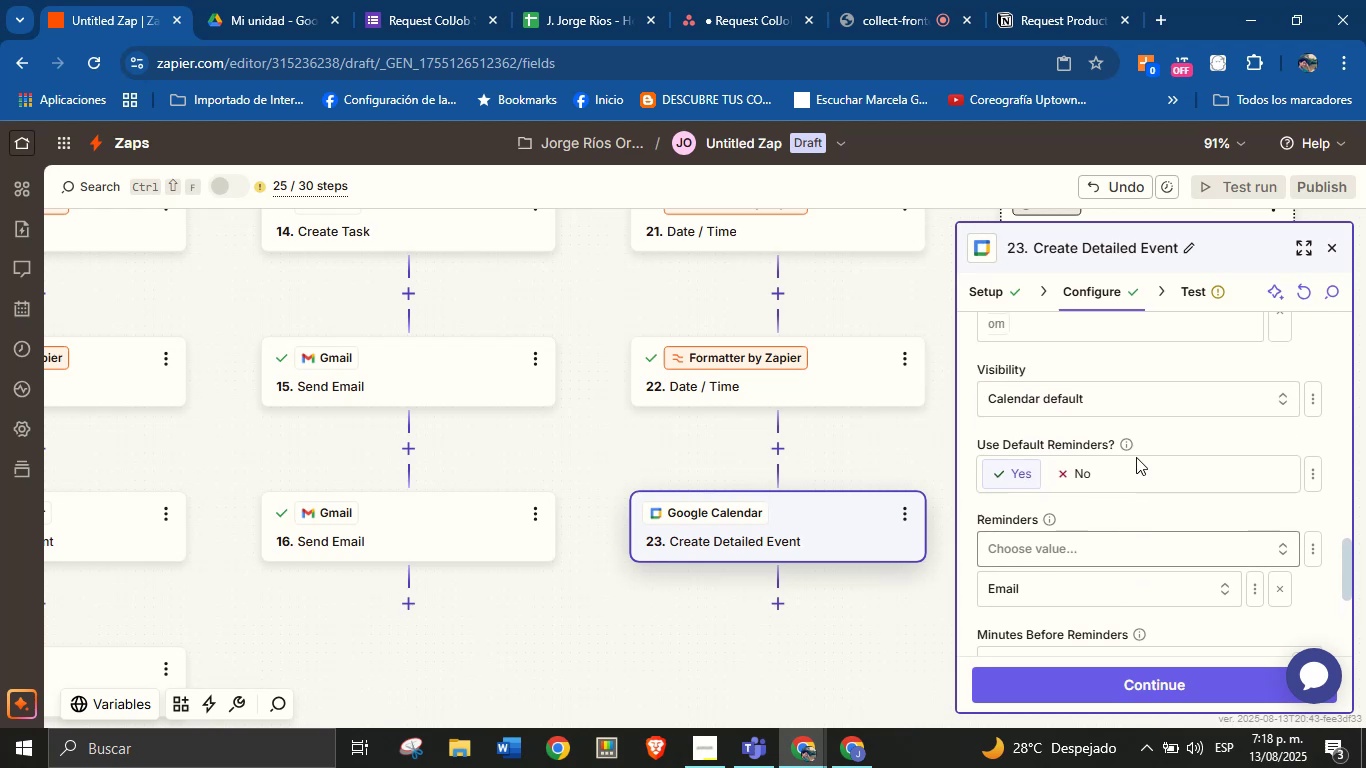 
scroll: coordinate [1086, 477], scroll_direction: up, amount: 5.0
 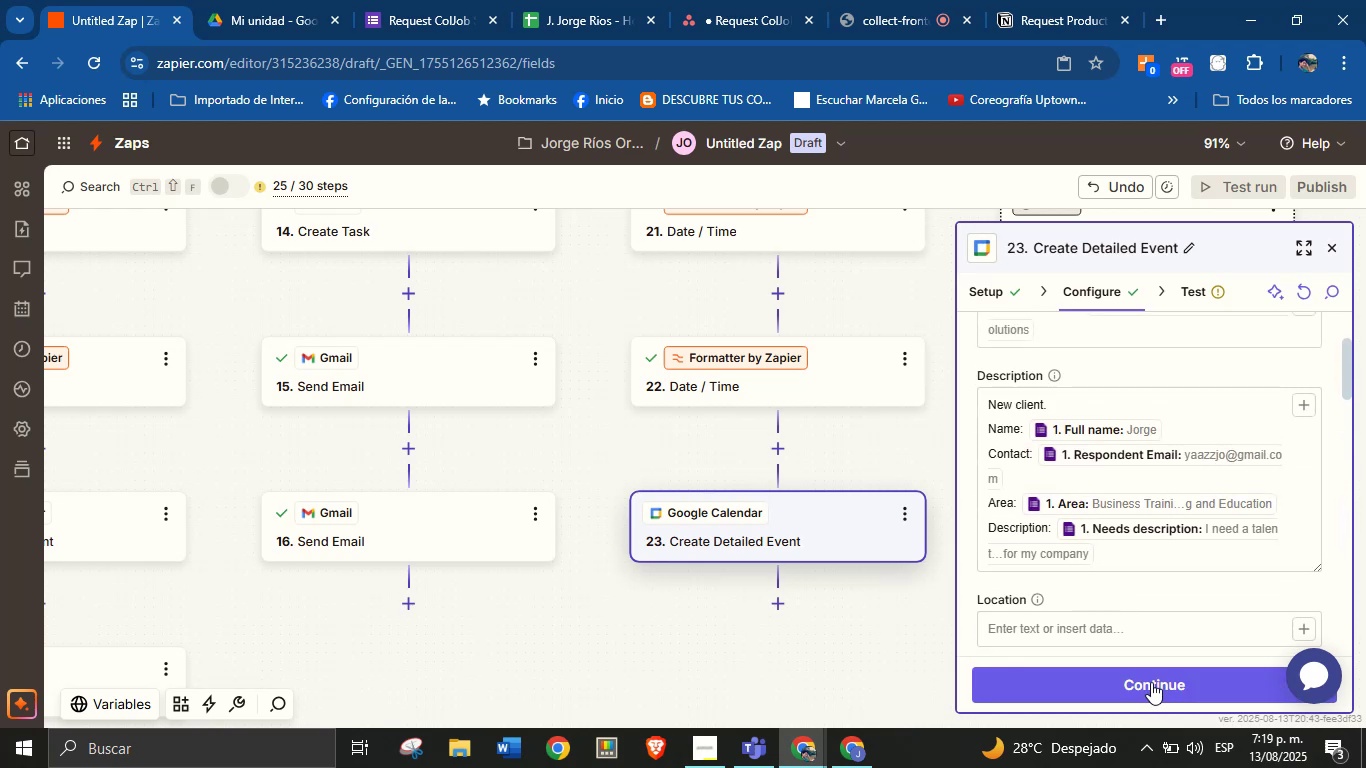 
left_click([1151, 682])
 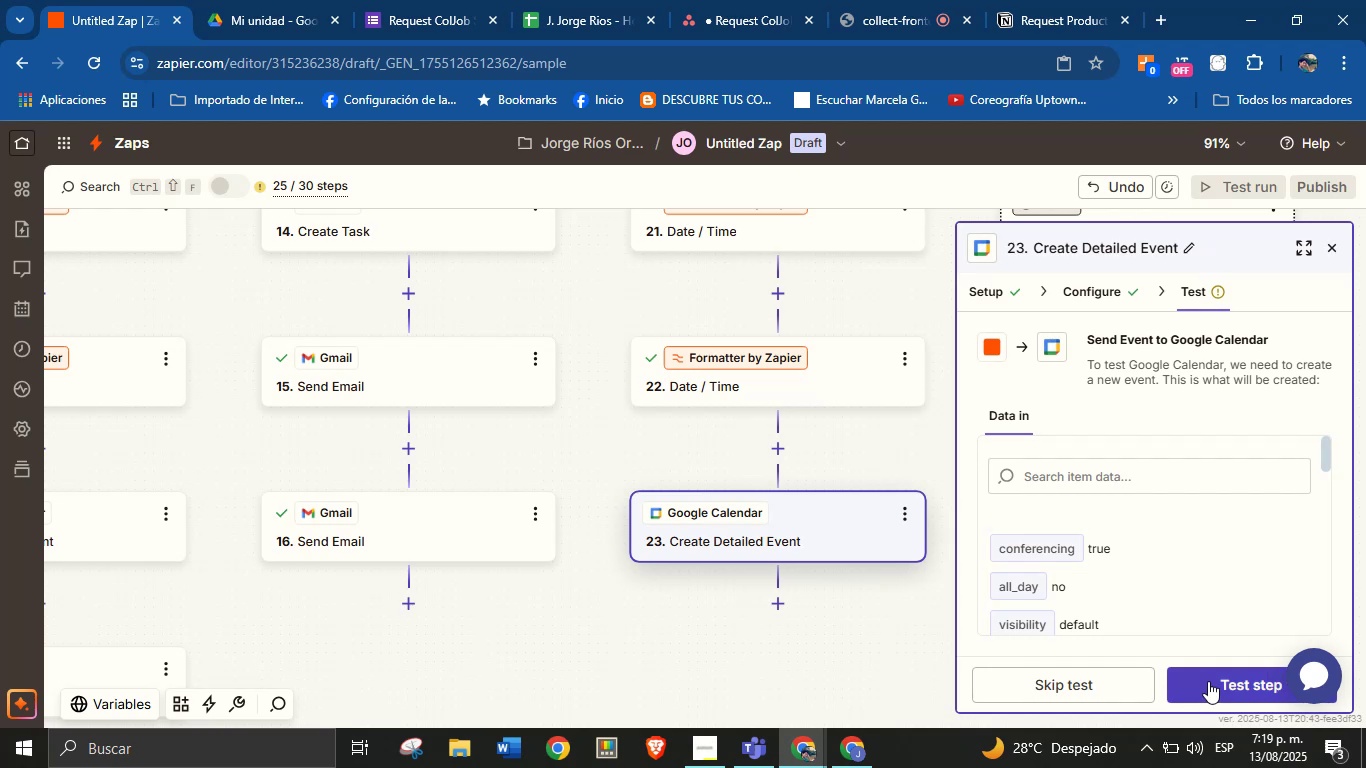 
left_click([1208, 681])
 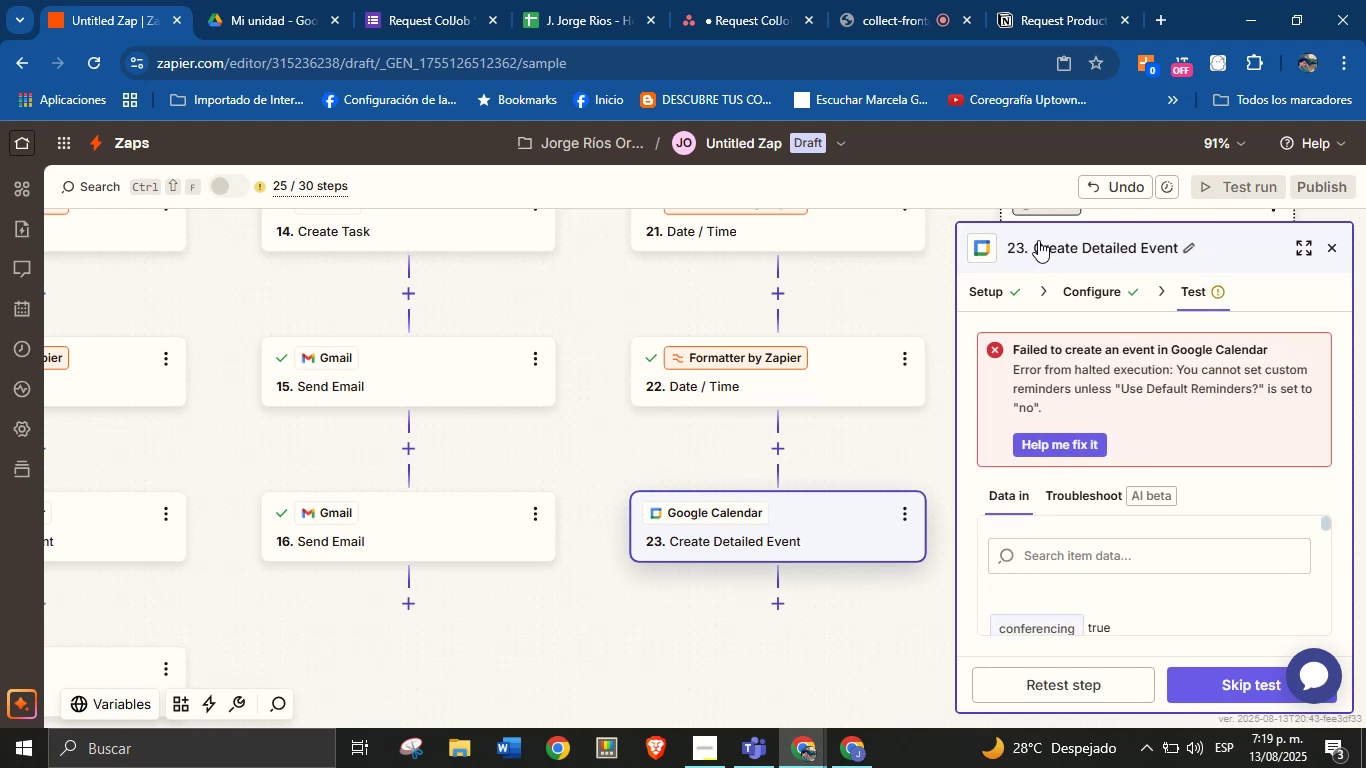 
left_click([1083, 283])
 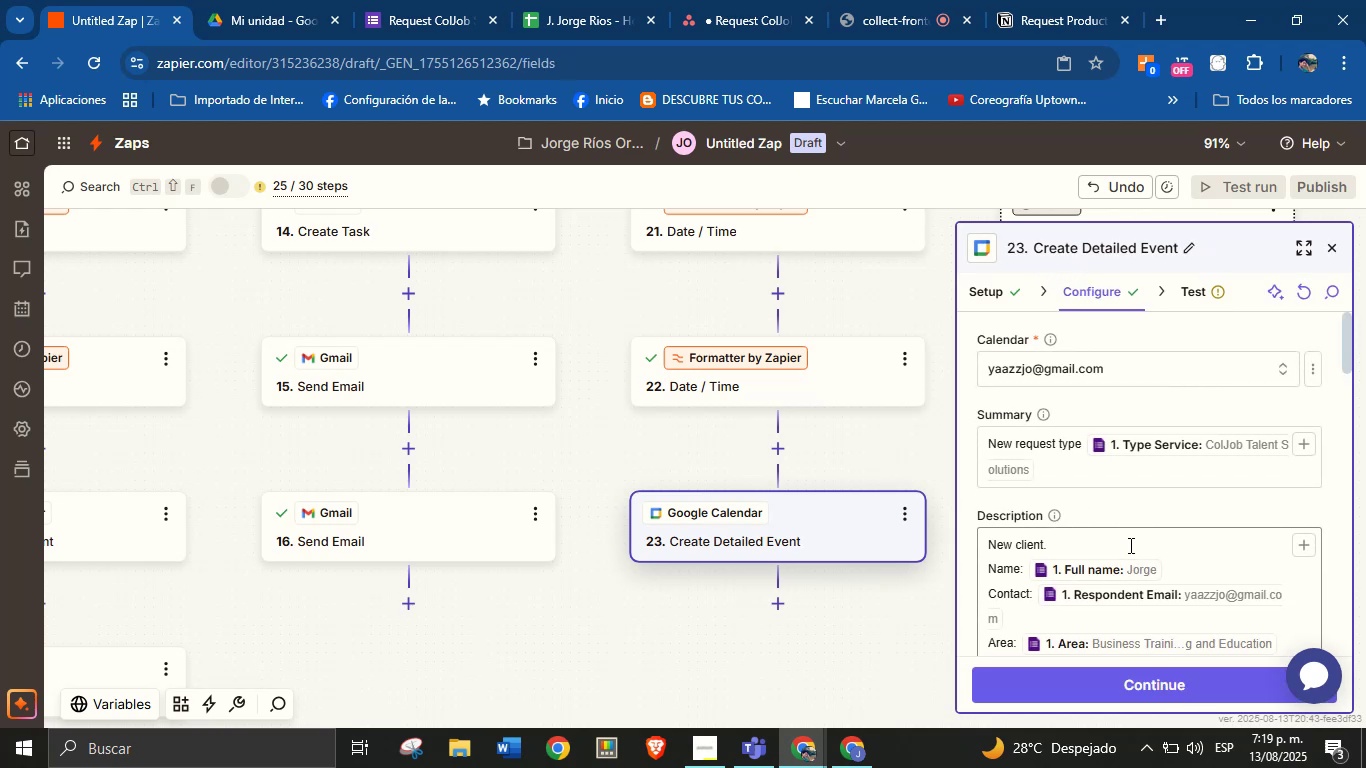 
scroll: coordinate [1102, 479], scroll_direction: down, amount: 7.0
 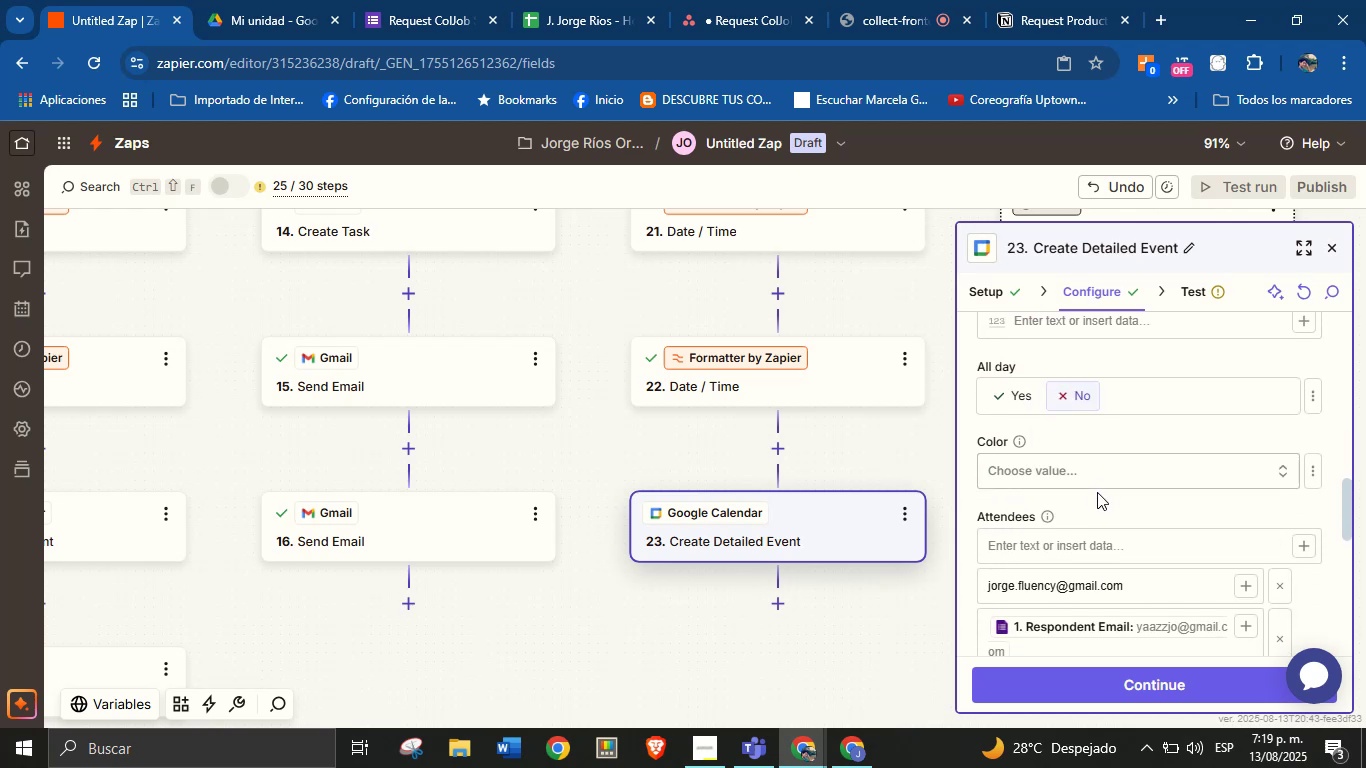 
scroll: coordinate [1096, 511], scroll_direction: down, amount: 3.0
 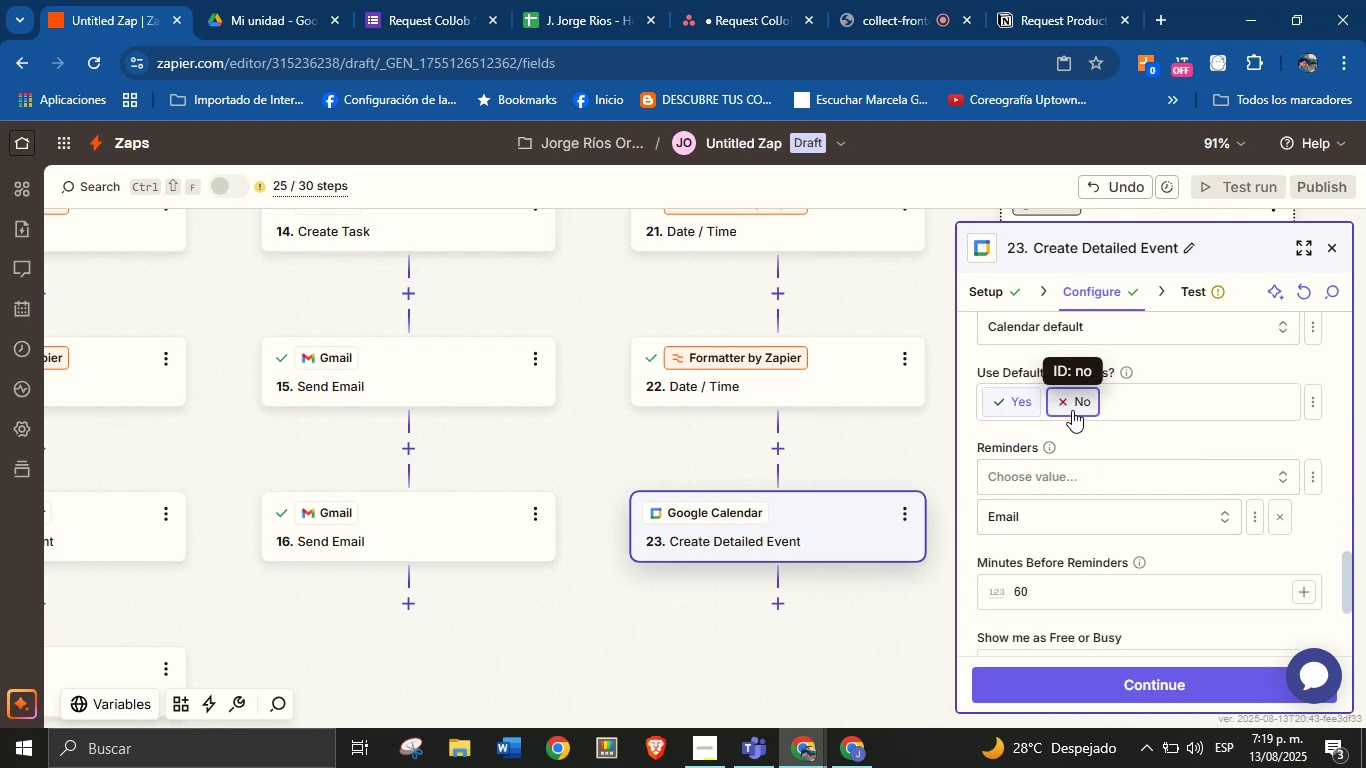 
left_click([1072, 410])
 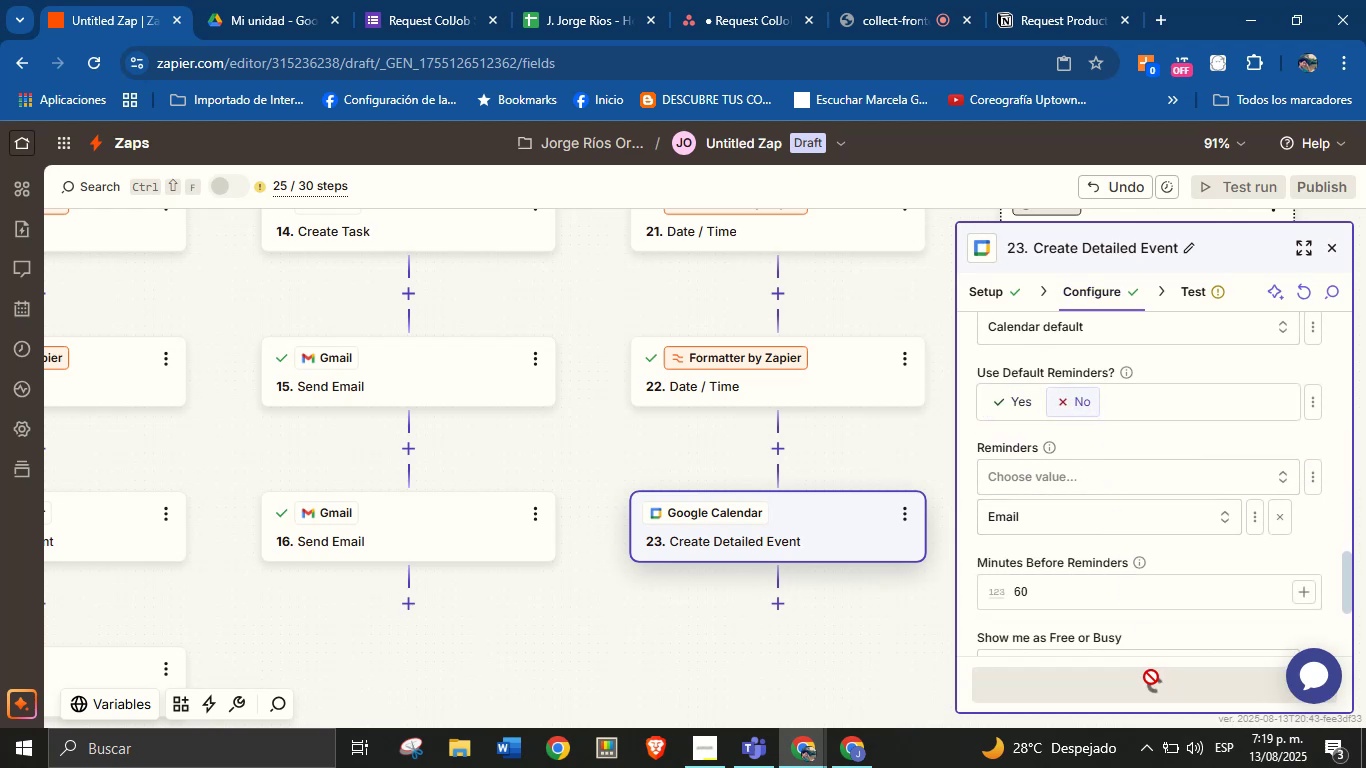 
left_click([1151, 677])
 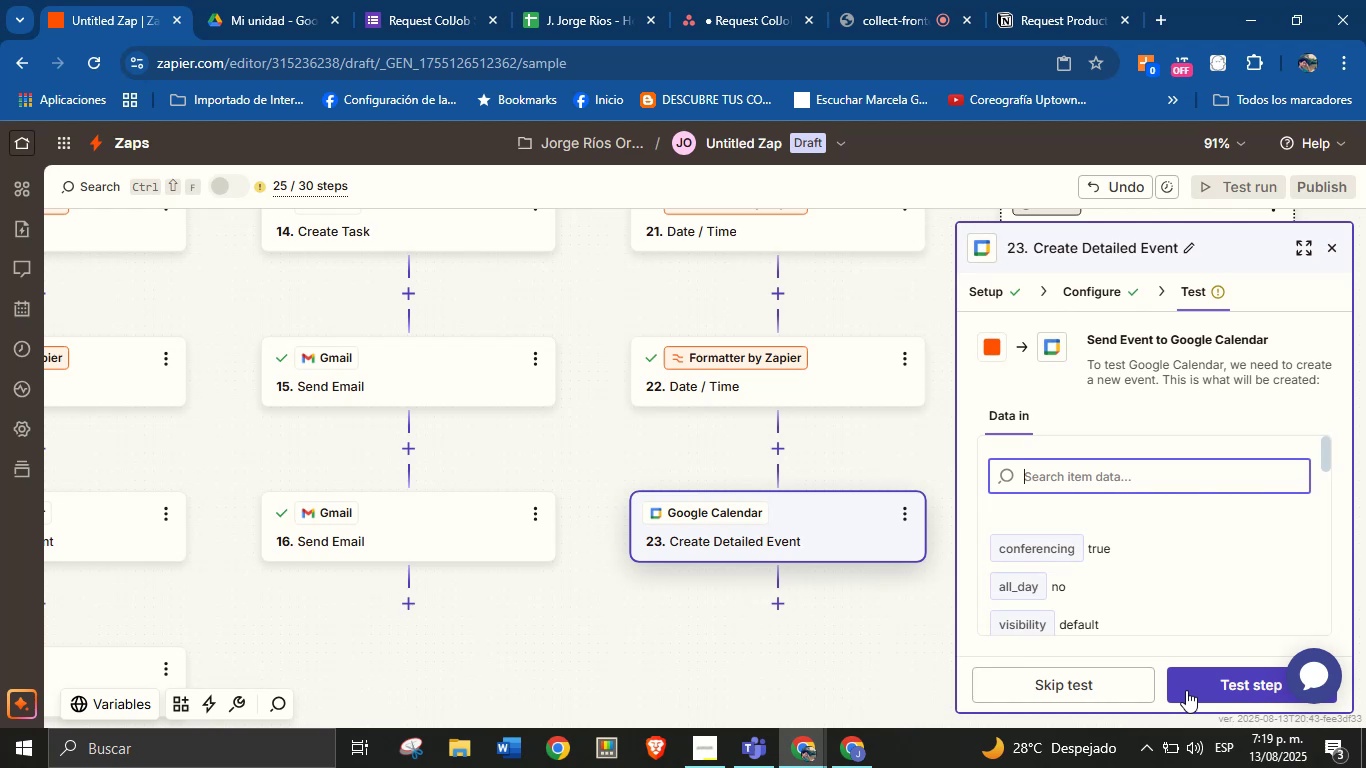 
left_click([1189, 686])
 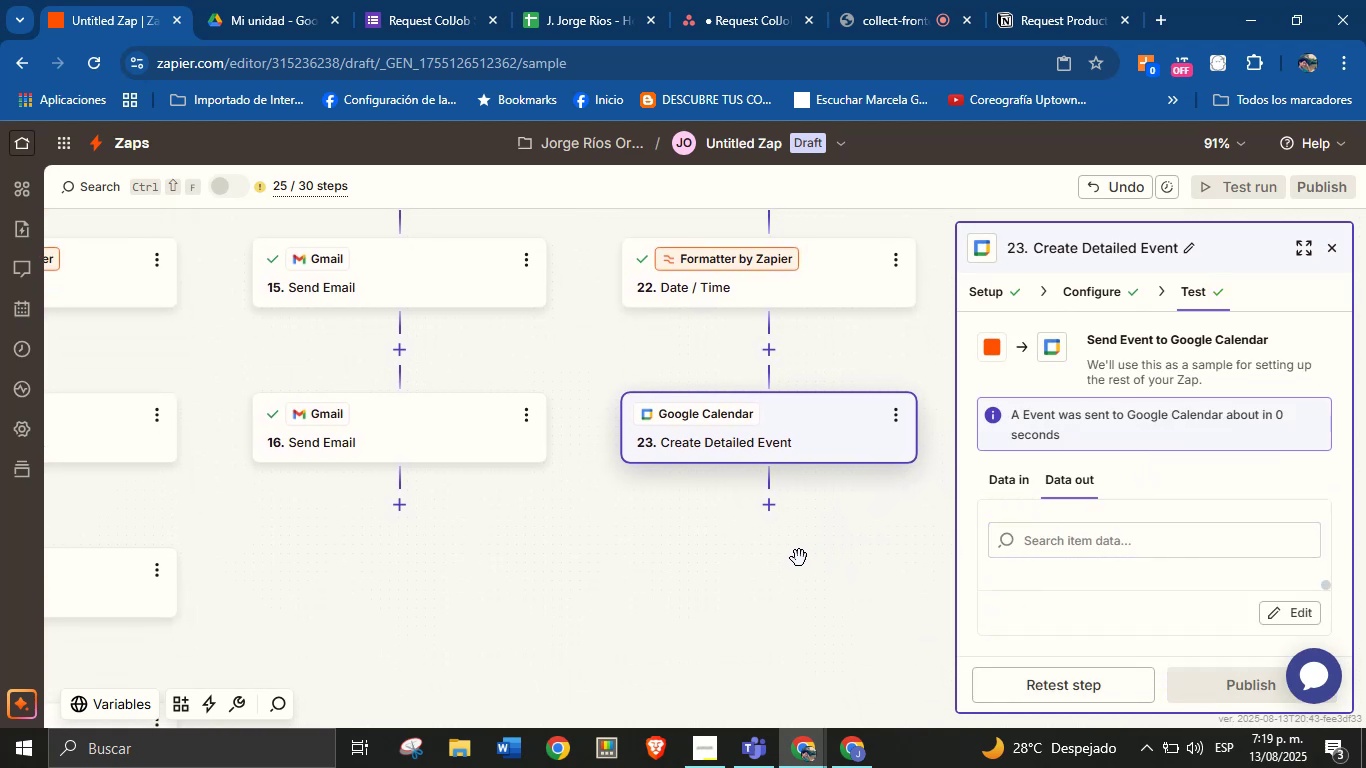 
wait(14.02)
 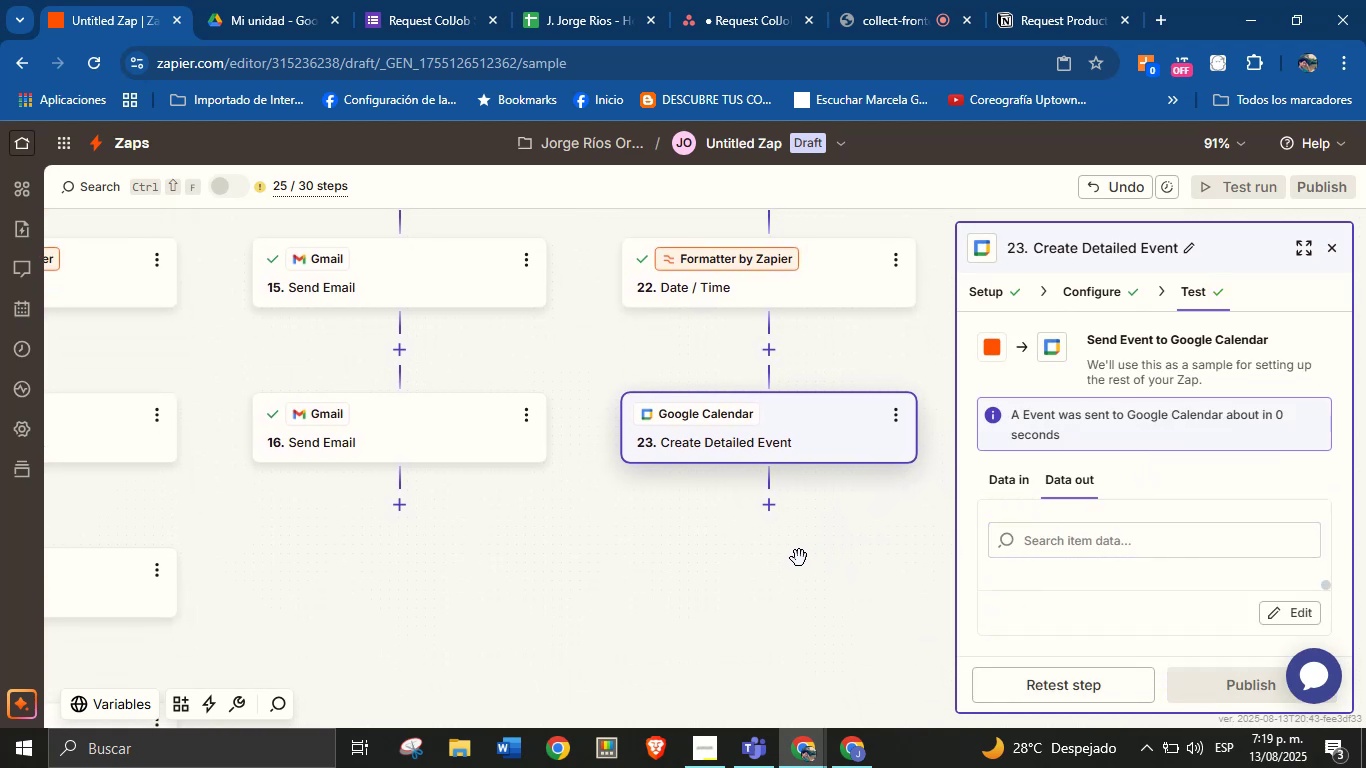 
left_click([892, 0])
 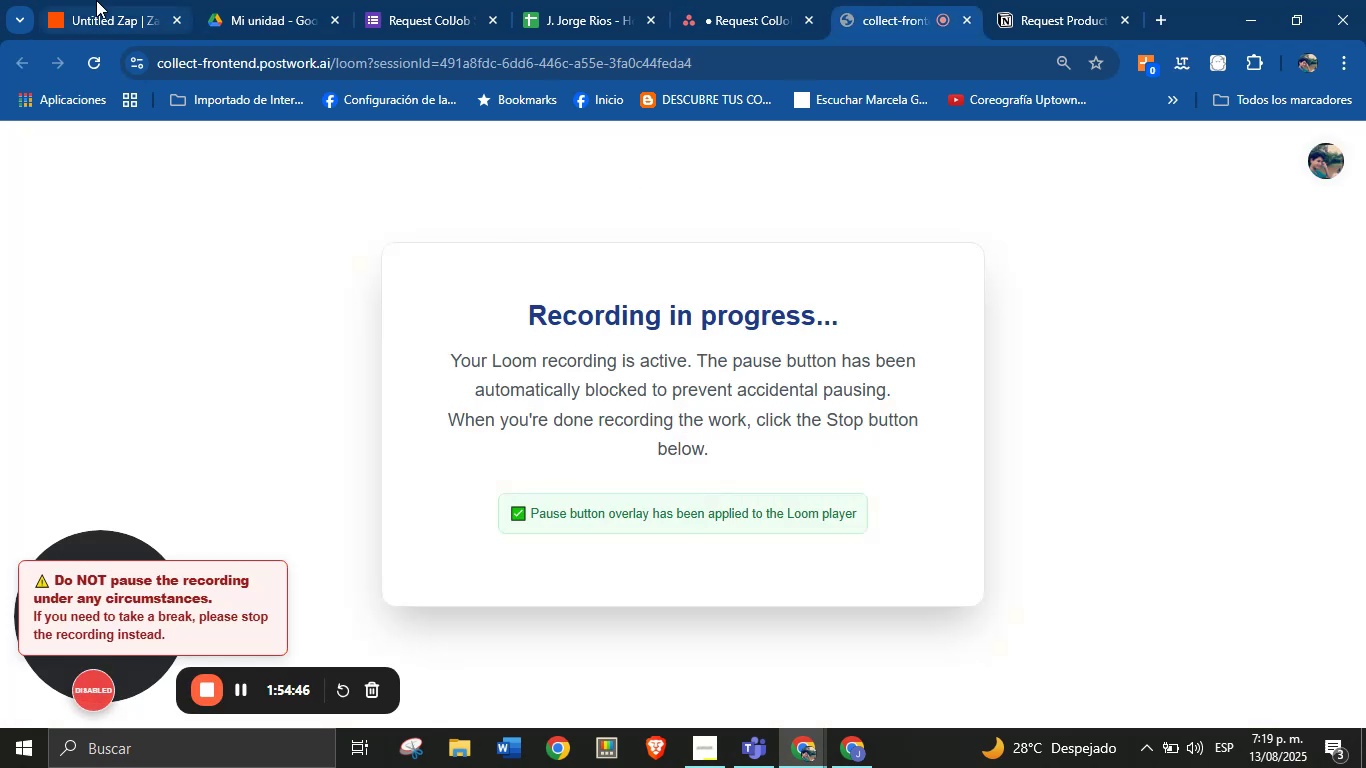 
left_click([96, 0])
 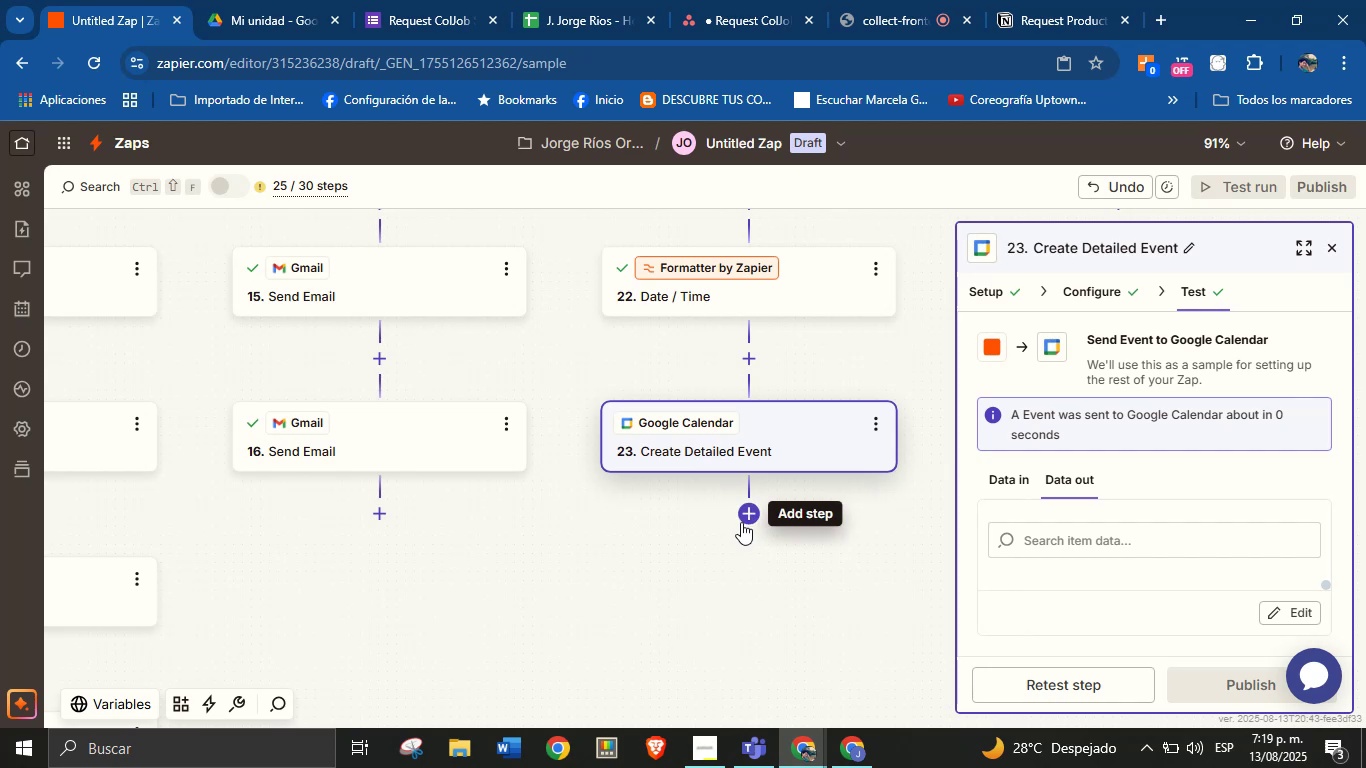 
wait(11.32)
 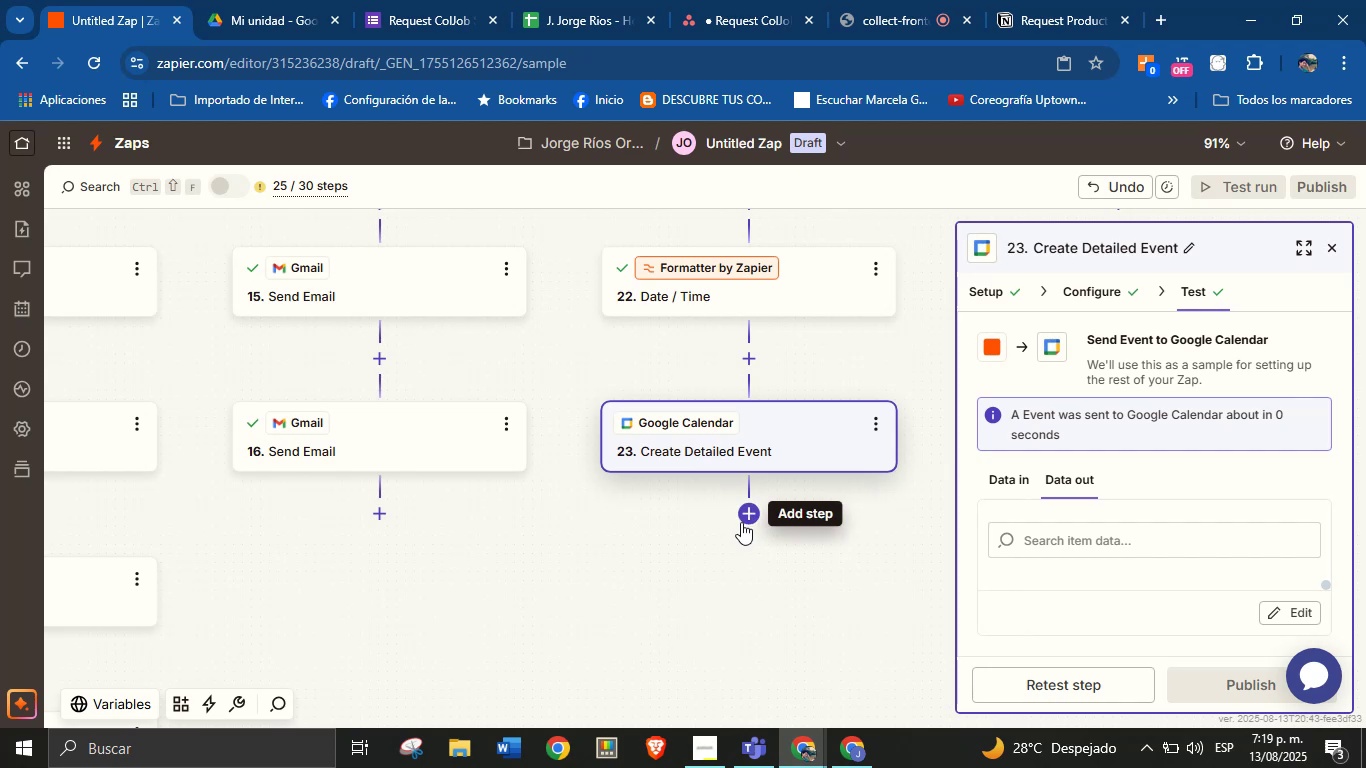 
left_click([750, 516])
 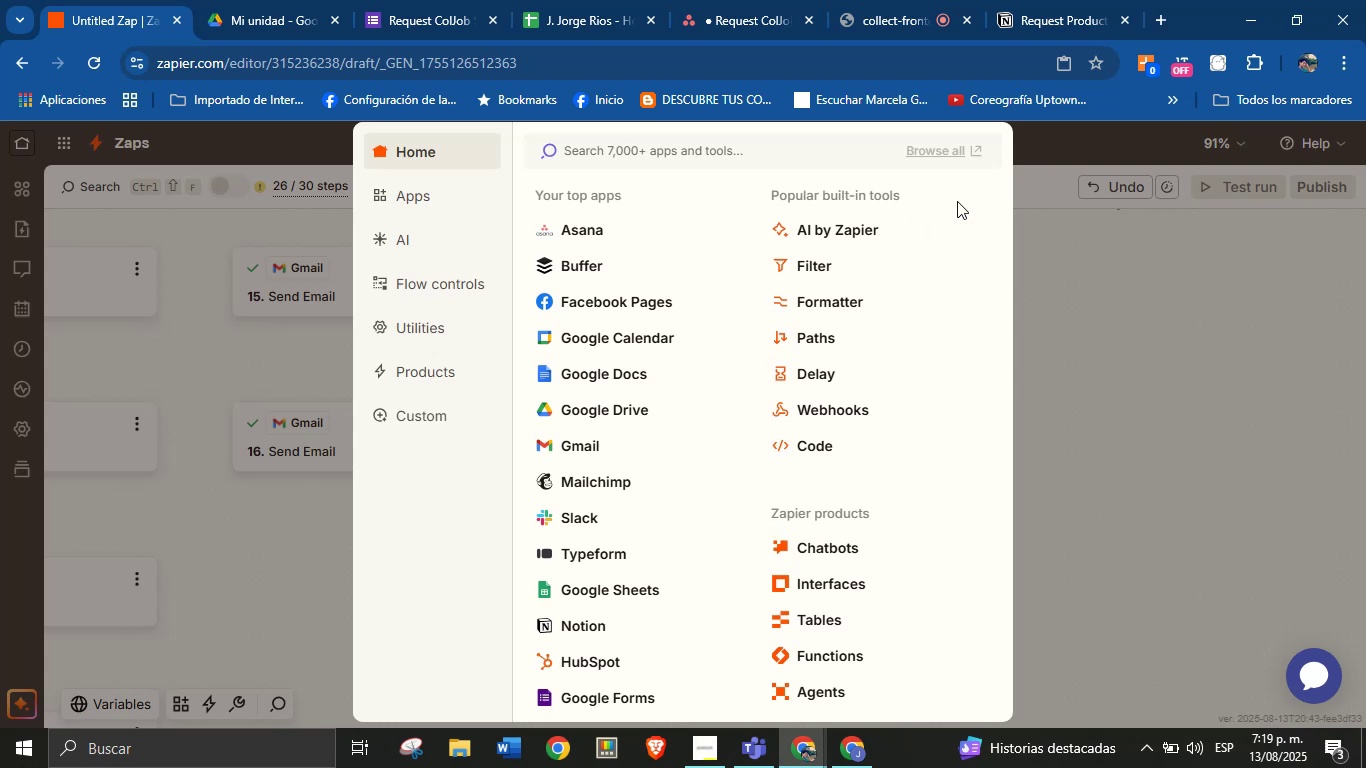 
left_click([1030, 309])
 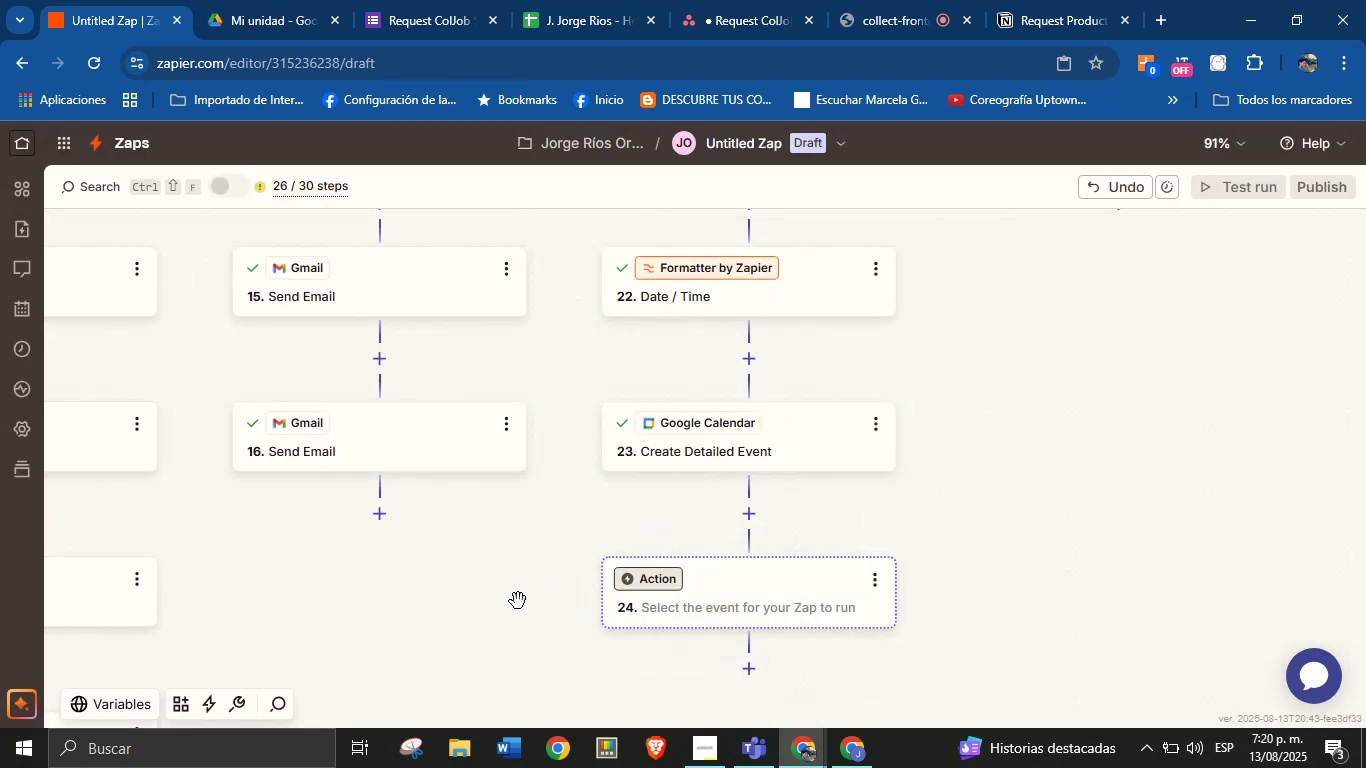 
wait(8.75)
 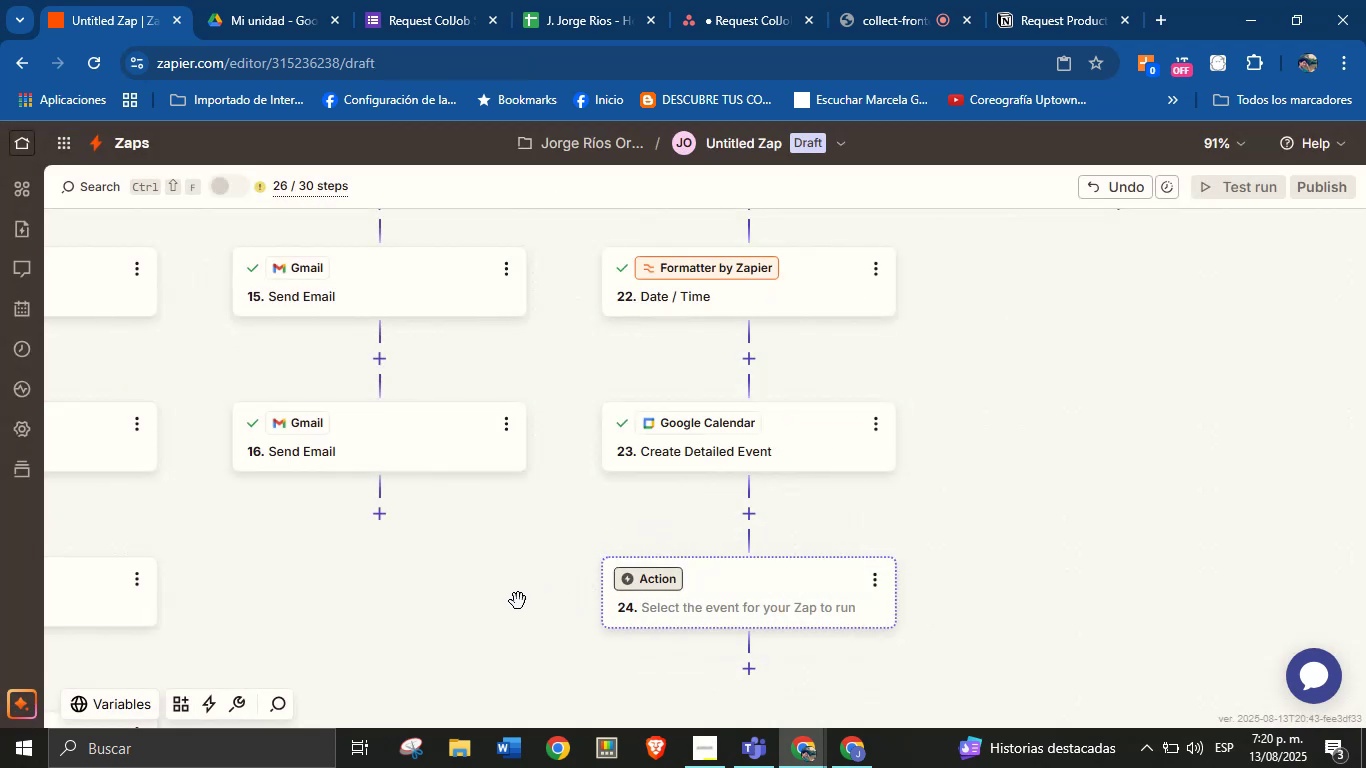 
left_click([749, 506])
 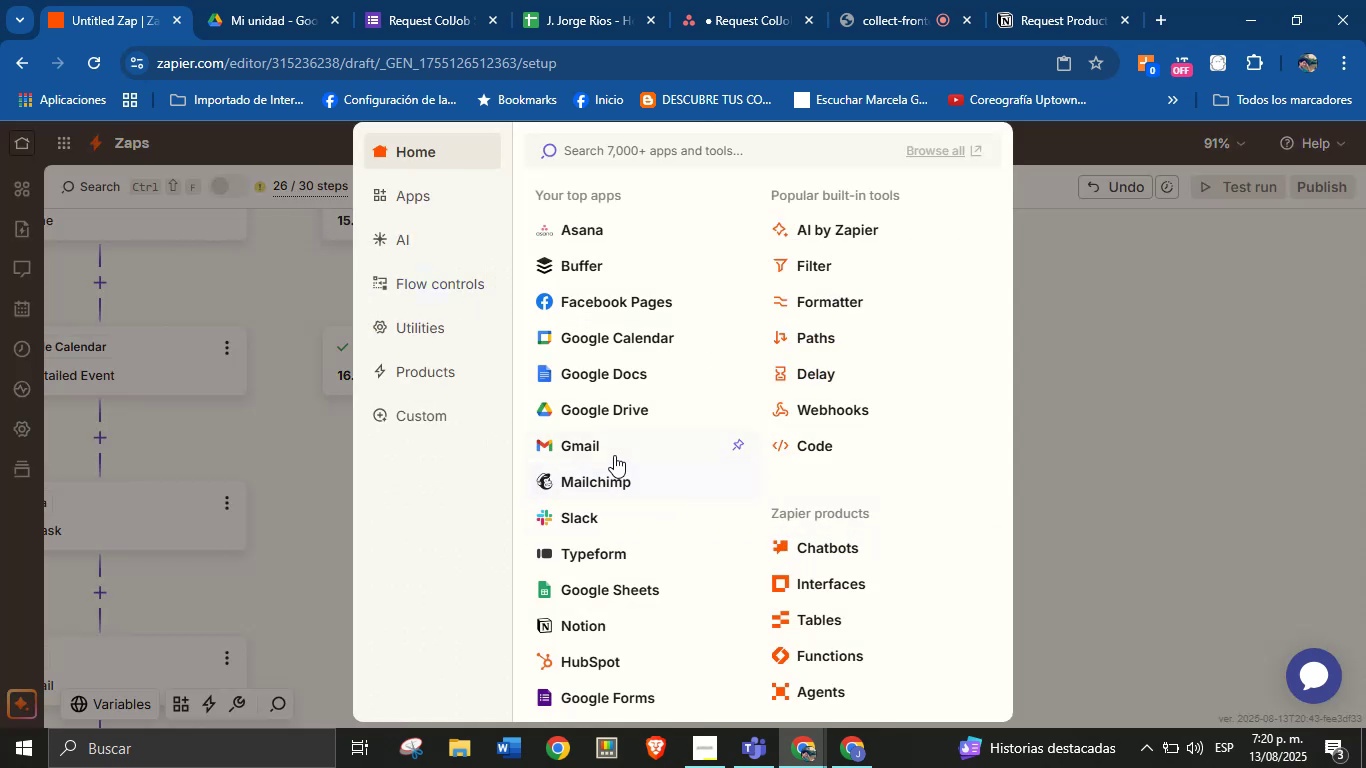 
left_click([614, 455])
 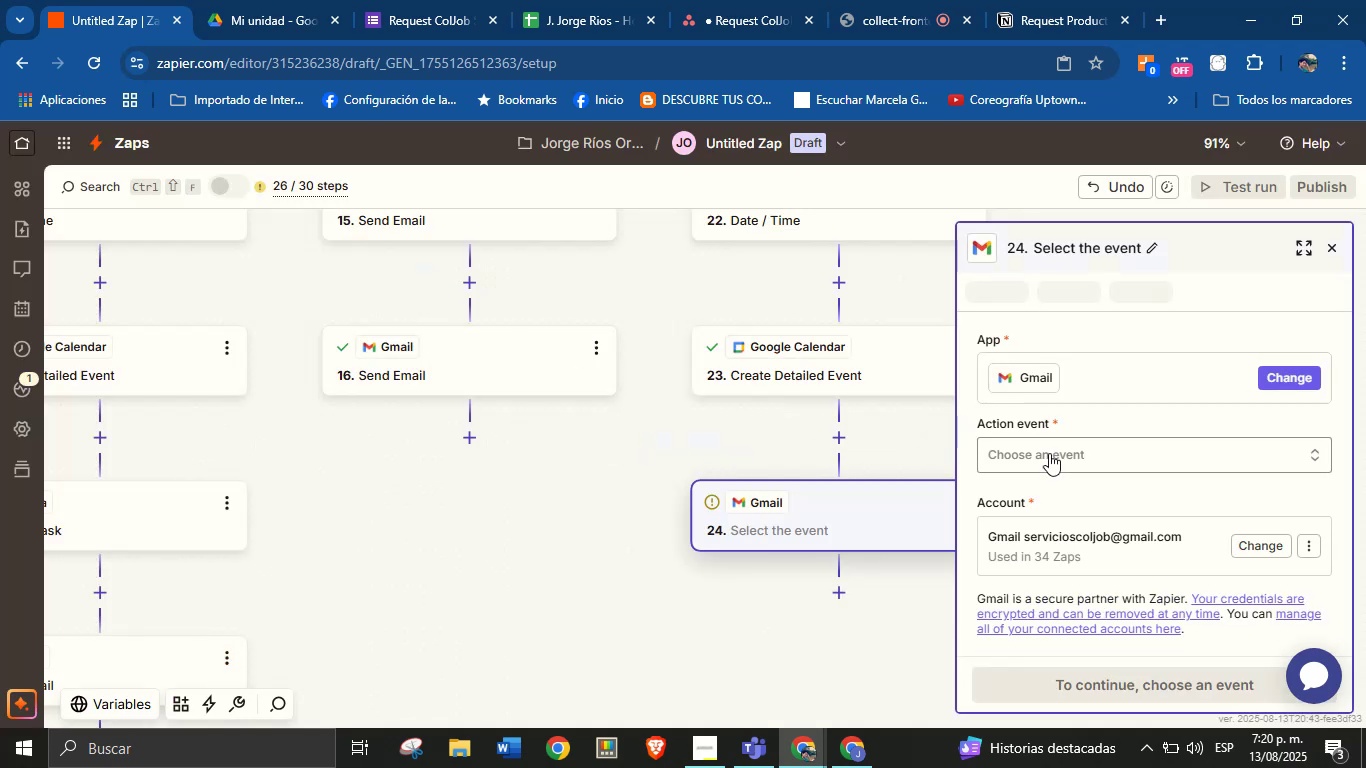 
left_click([1049, 453])
 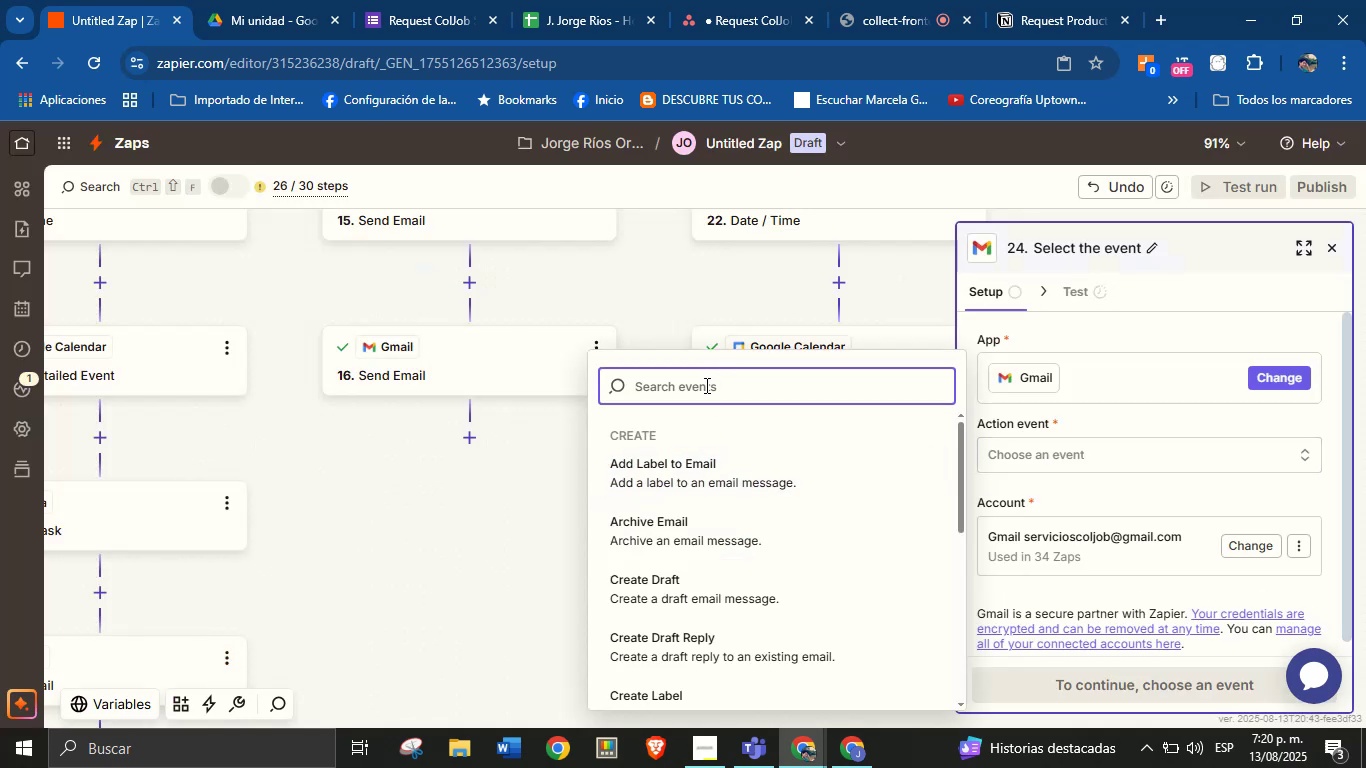 
type(send)
 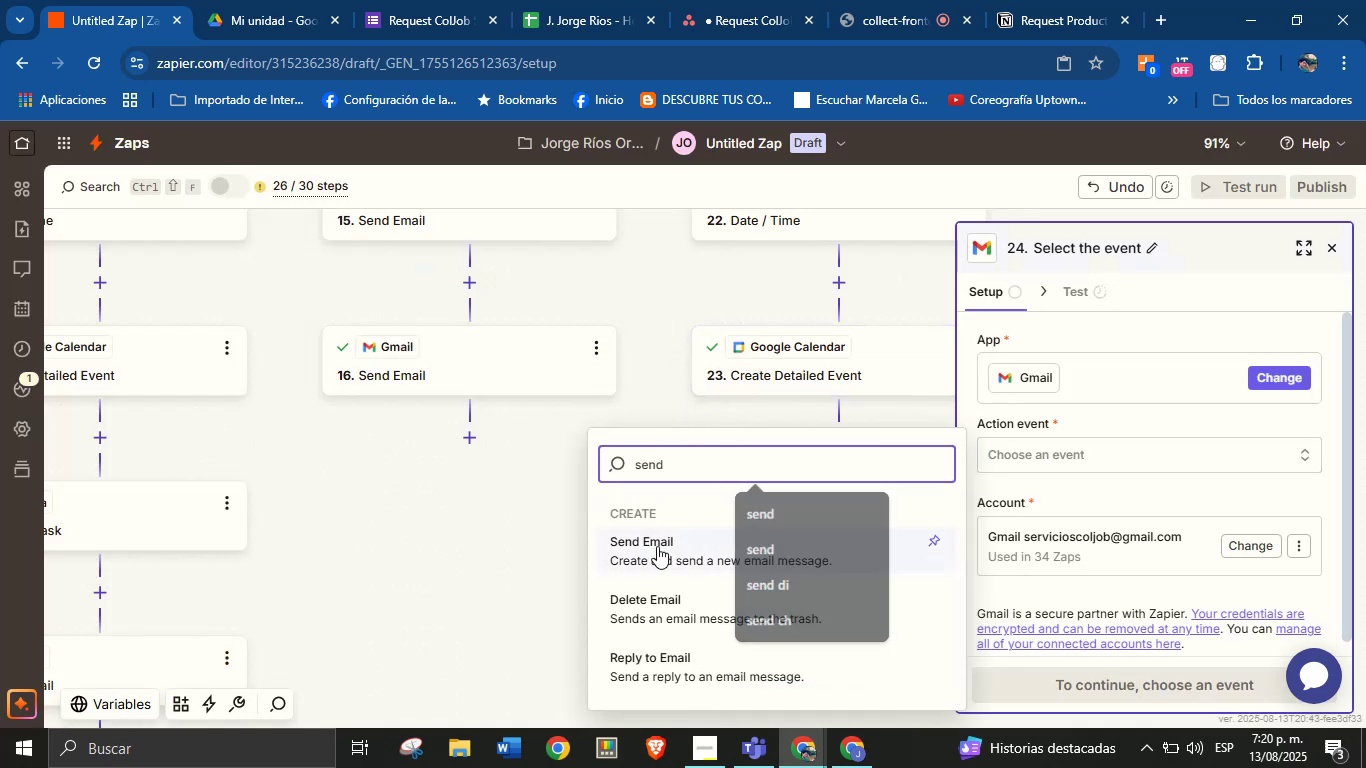 
left_click([654, 551])
 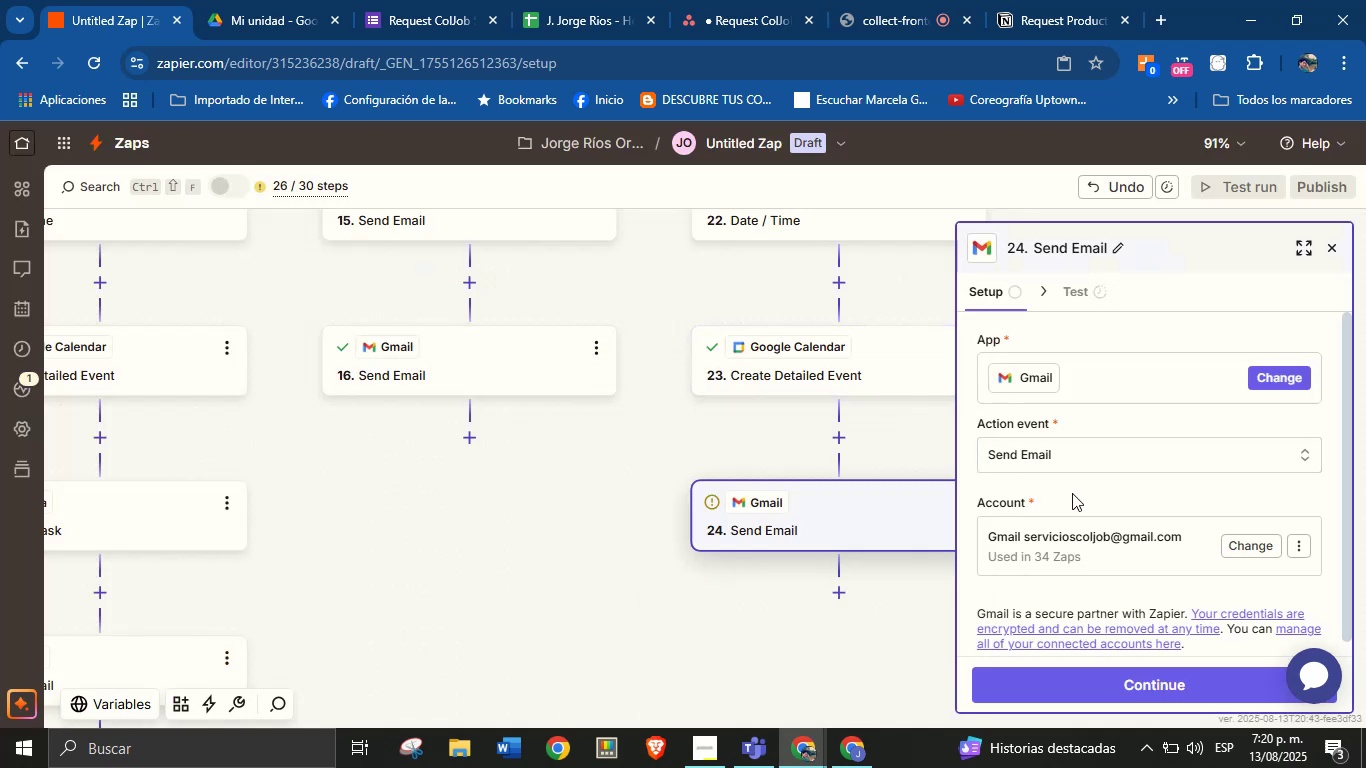 
left_click([1072, 493])
 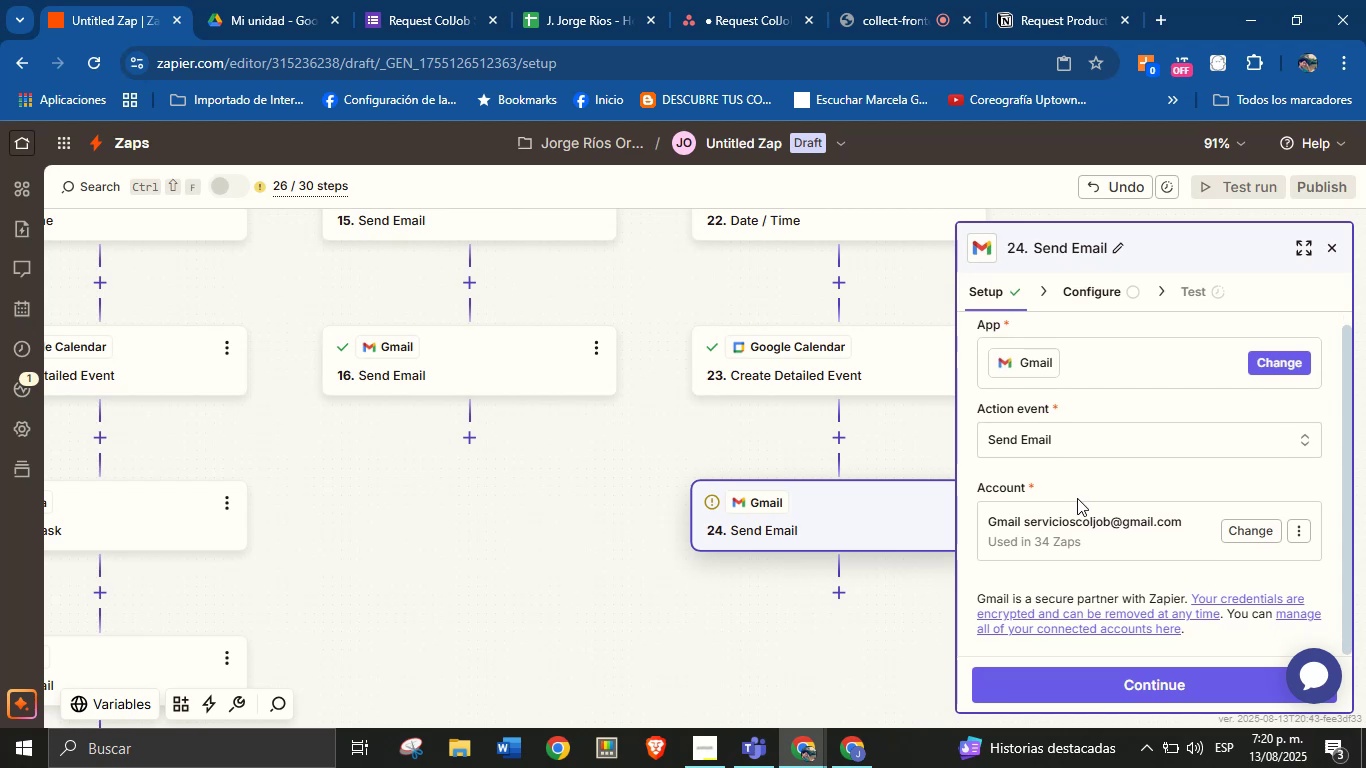 
scroll: coordinate [1076, 497], scroll_direction: down, amount: 2.0
 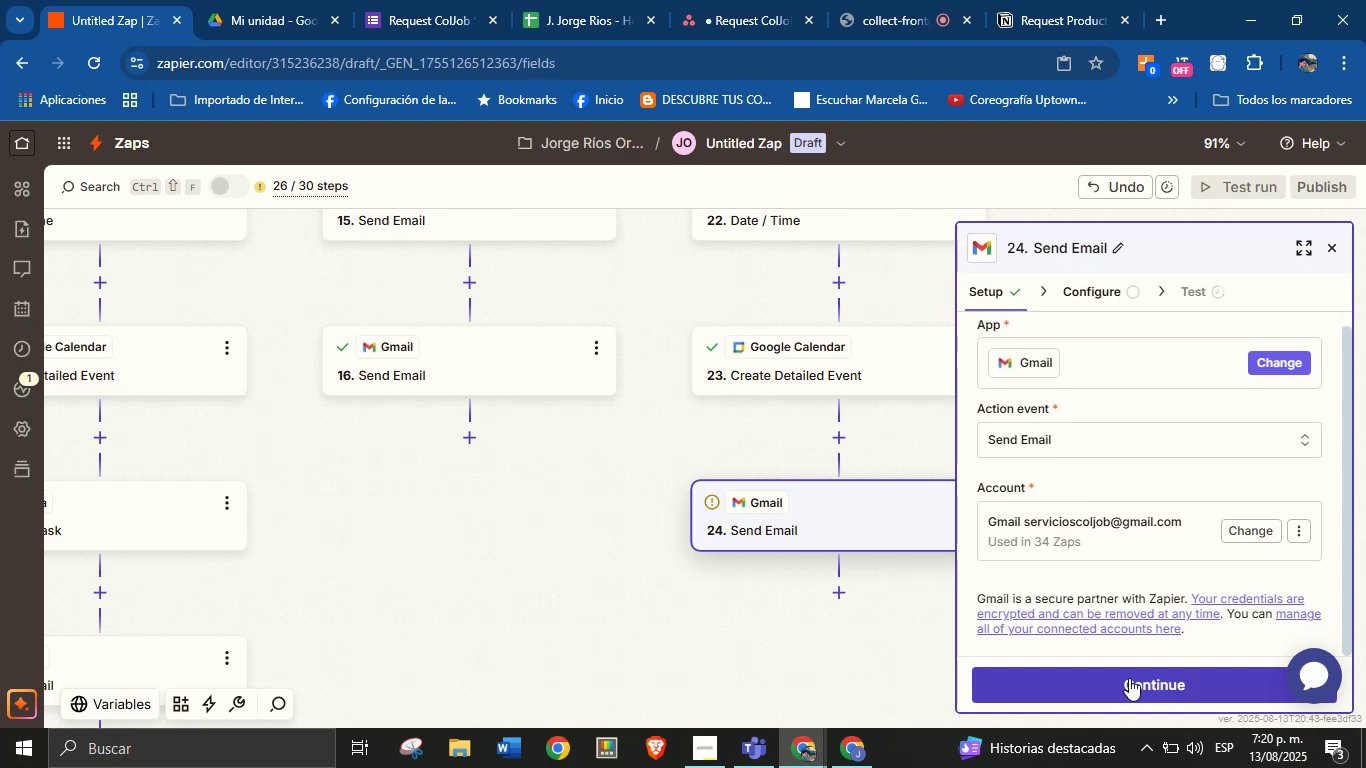 
left_click([1129, 678])
 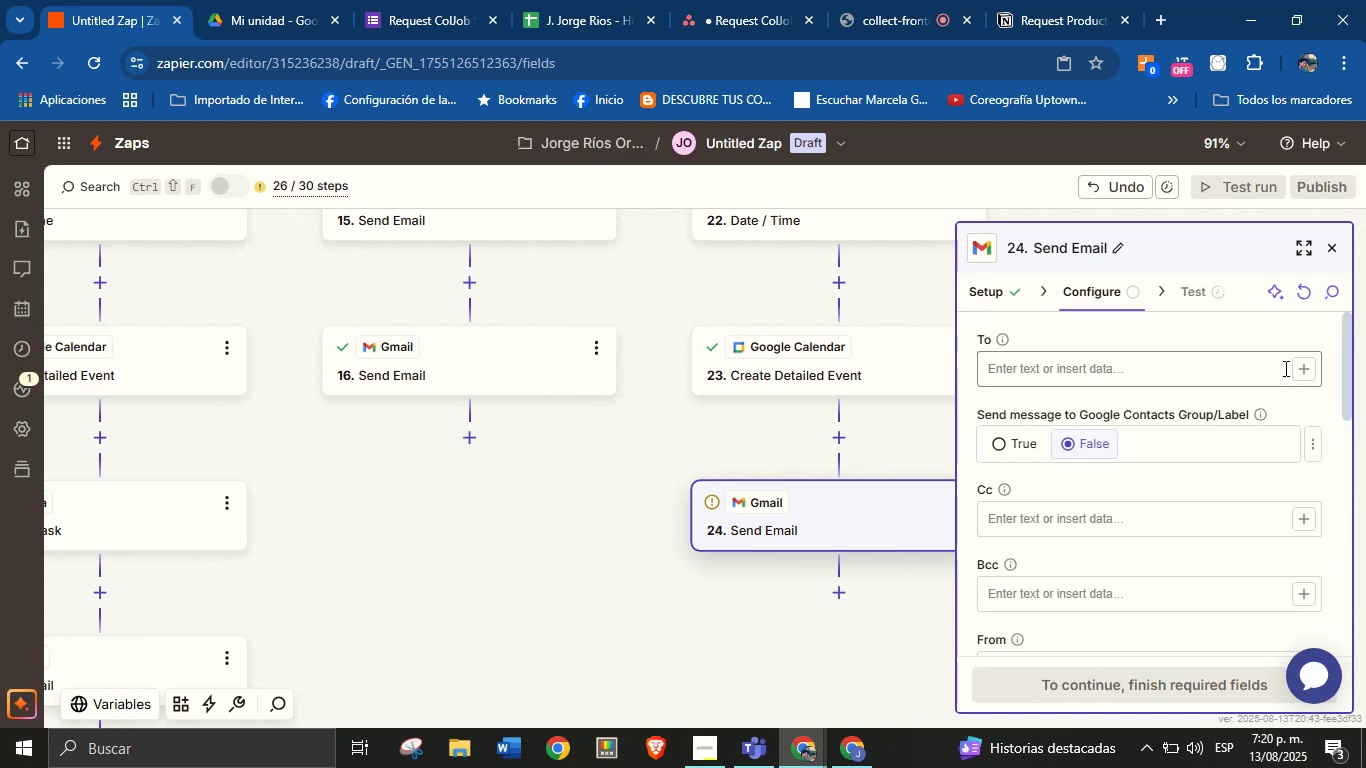 
left_click([1297, 369])
 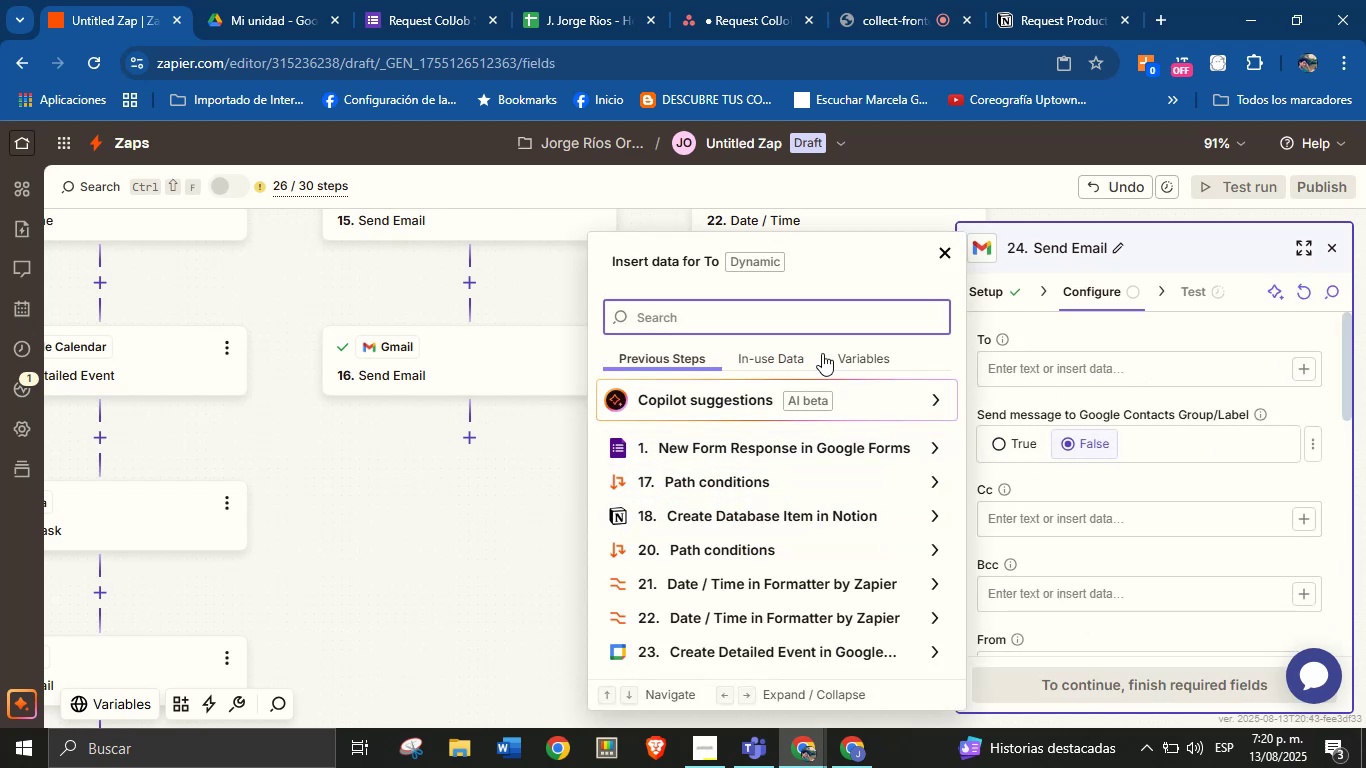 
type(emai)
 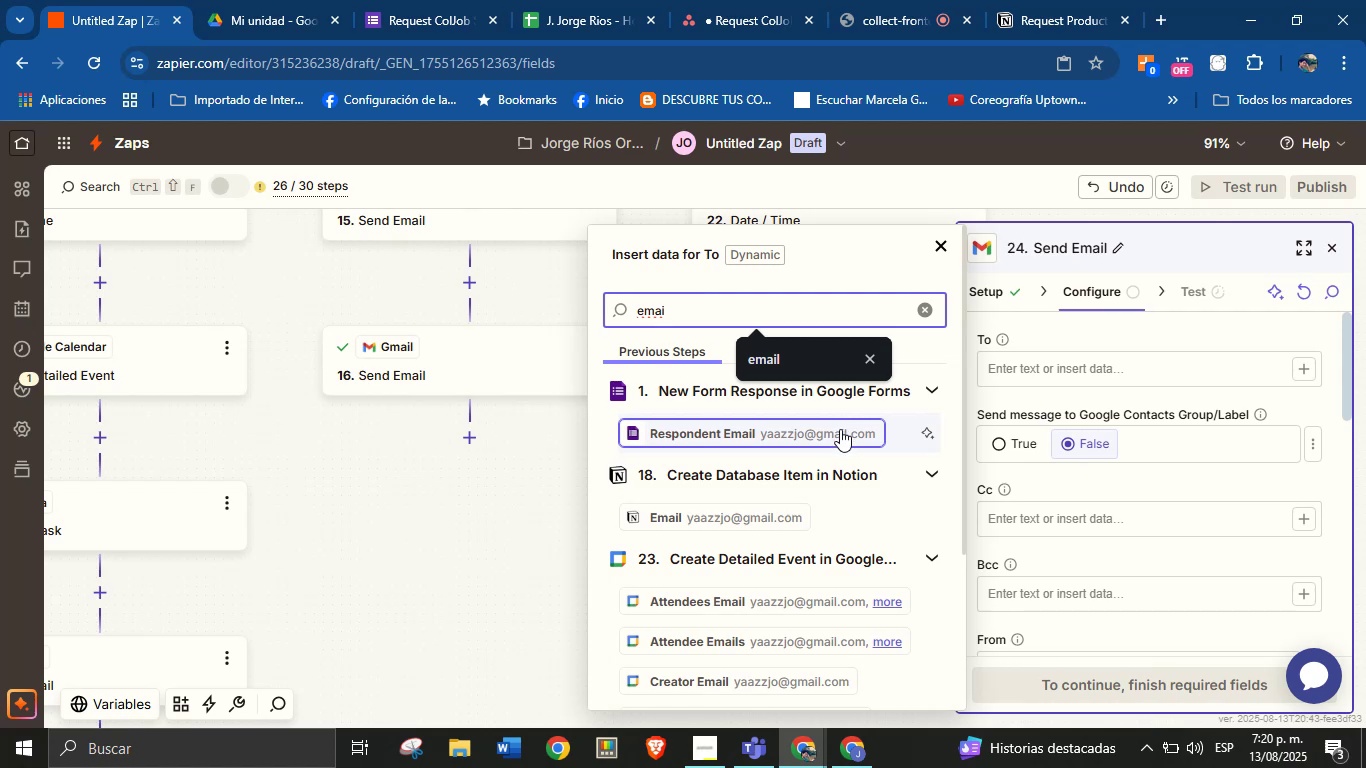 
left_click([840, 429])
 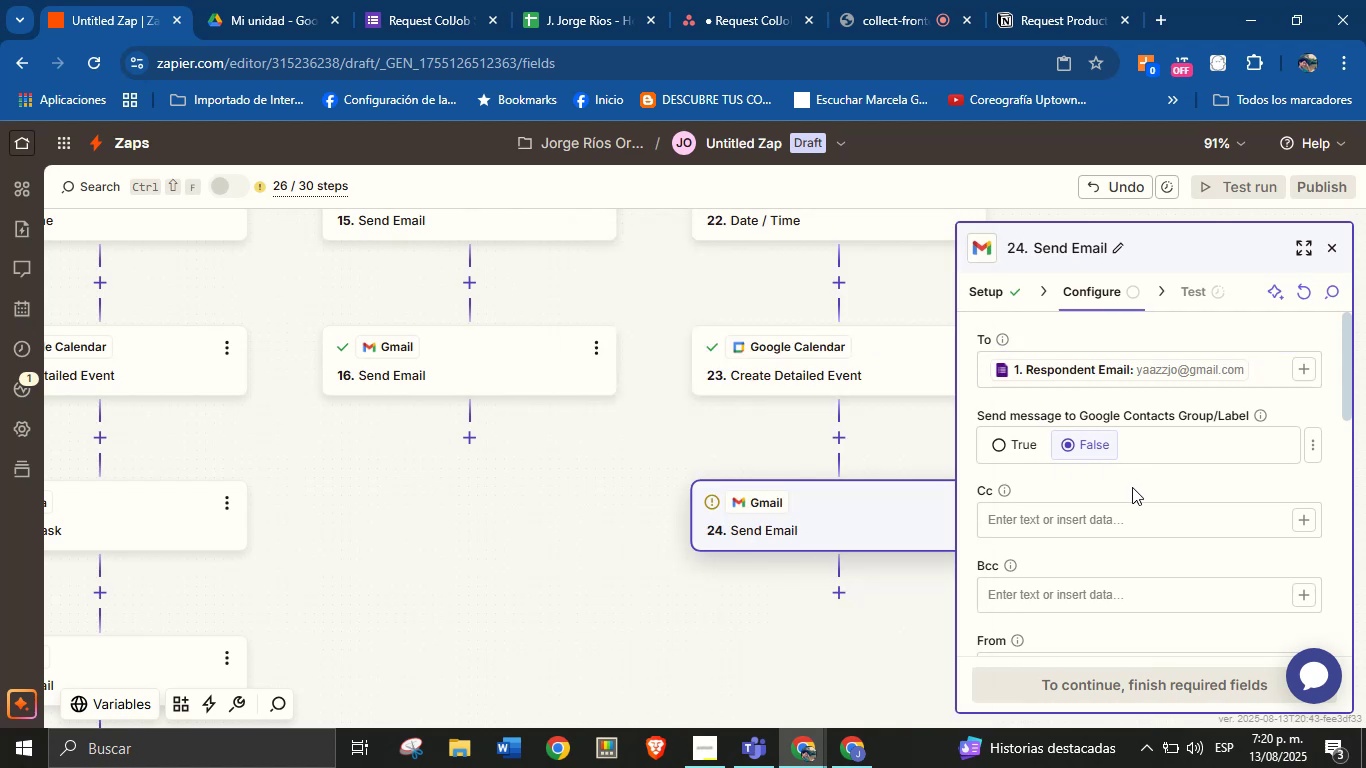 
left_click([1132, 487])
 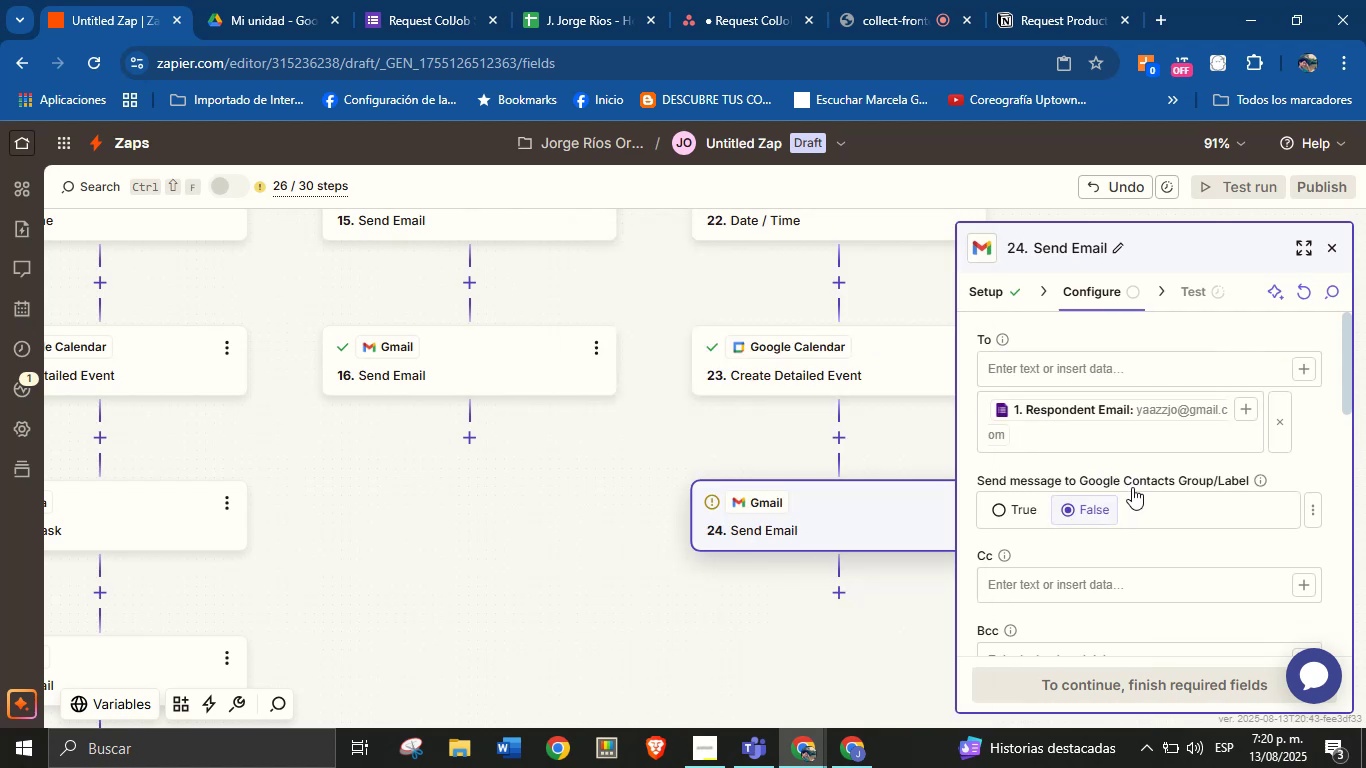 
scroll: coordinate [1132, 487], scroll_direction: up, amount: 1.0
 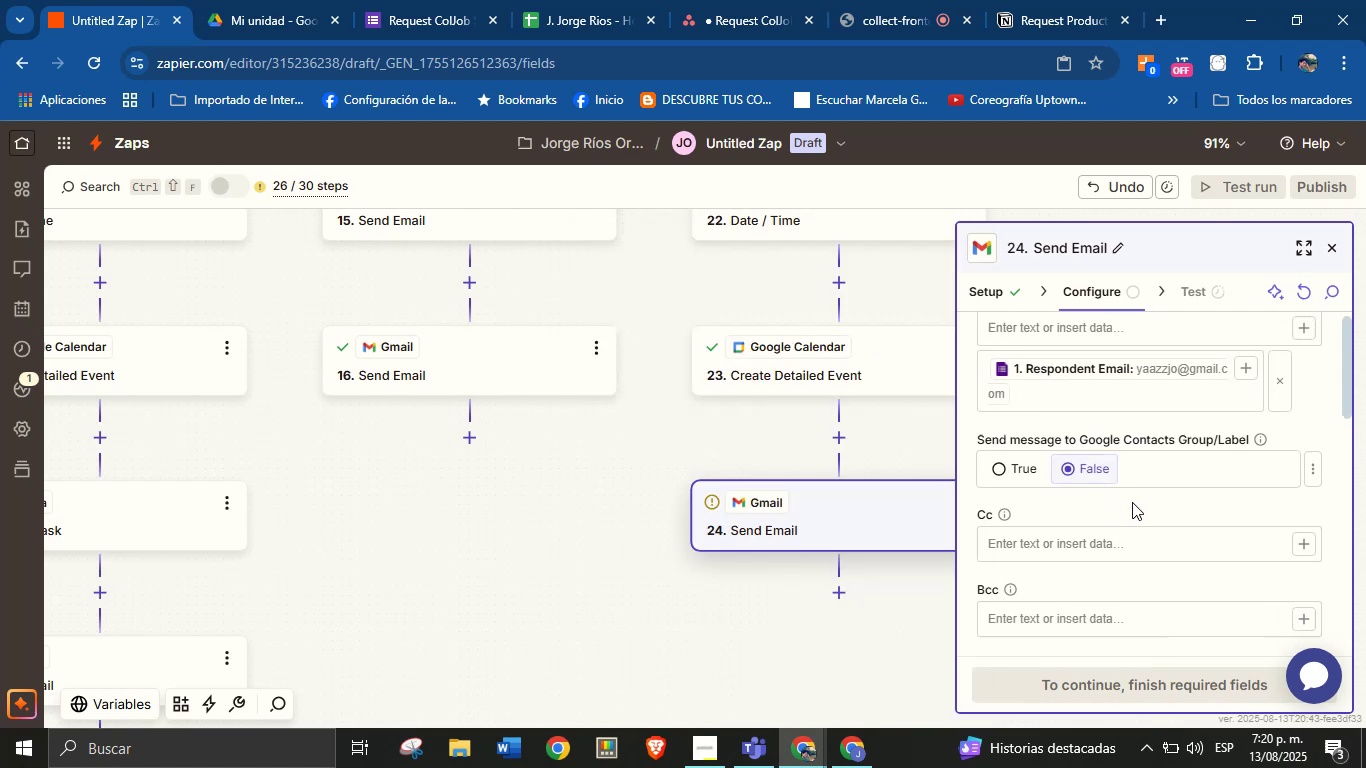 
scroll: coordinate [1132, 500], scroll_direction: down, amount: 1.0
 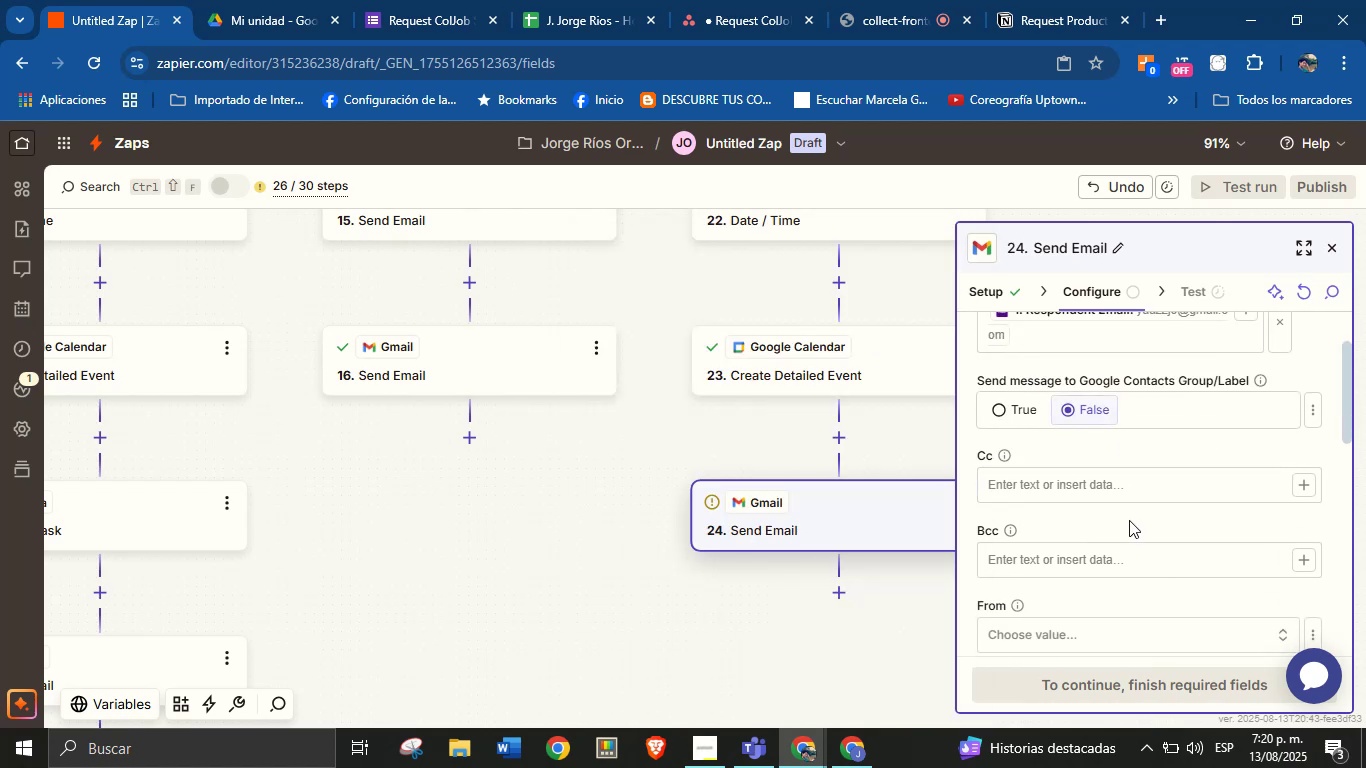 
left_click([1129, 520])
 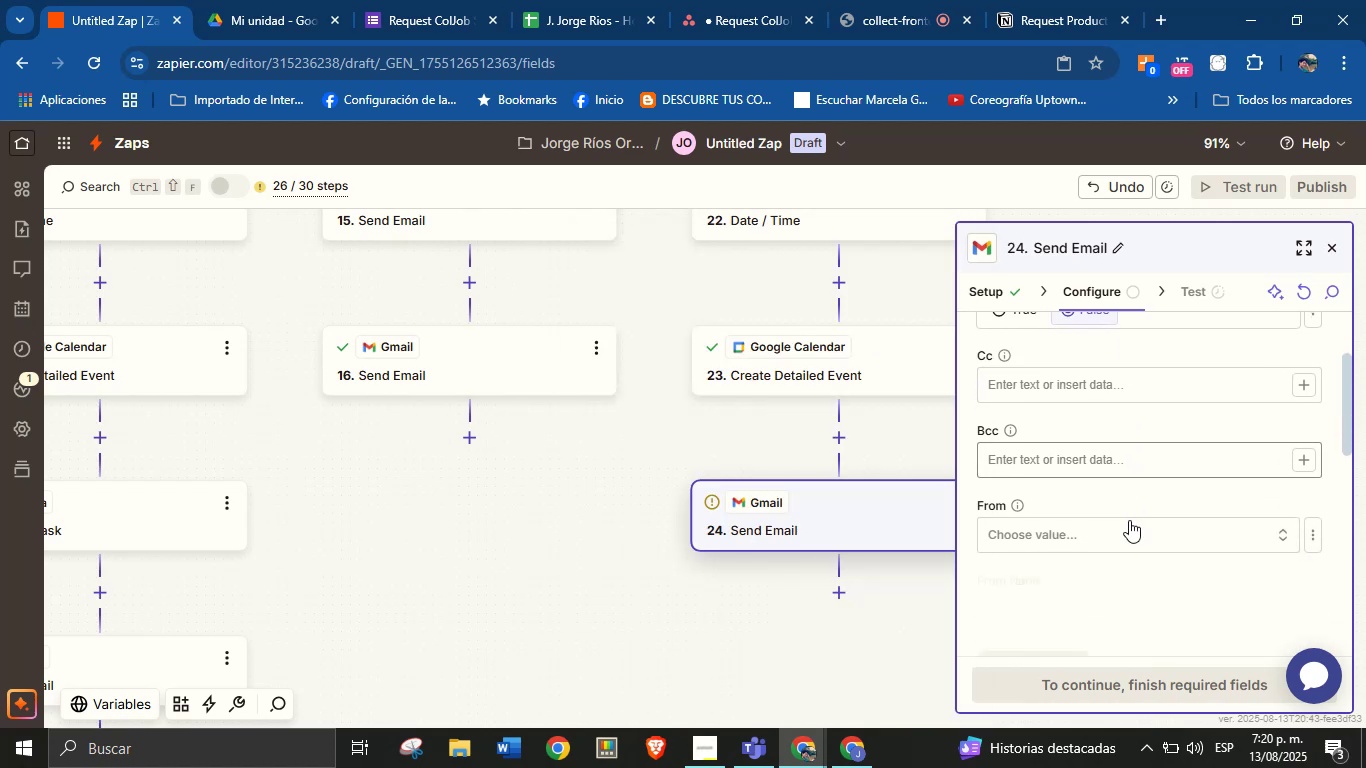 
scroll: coordinate [1129, 520], scroll_direction: down, amount: 1.0
 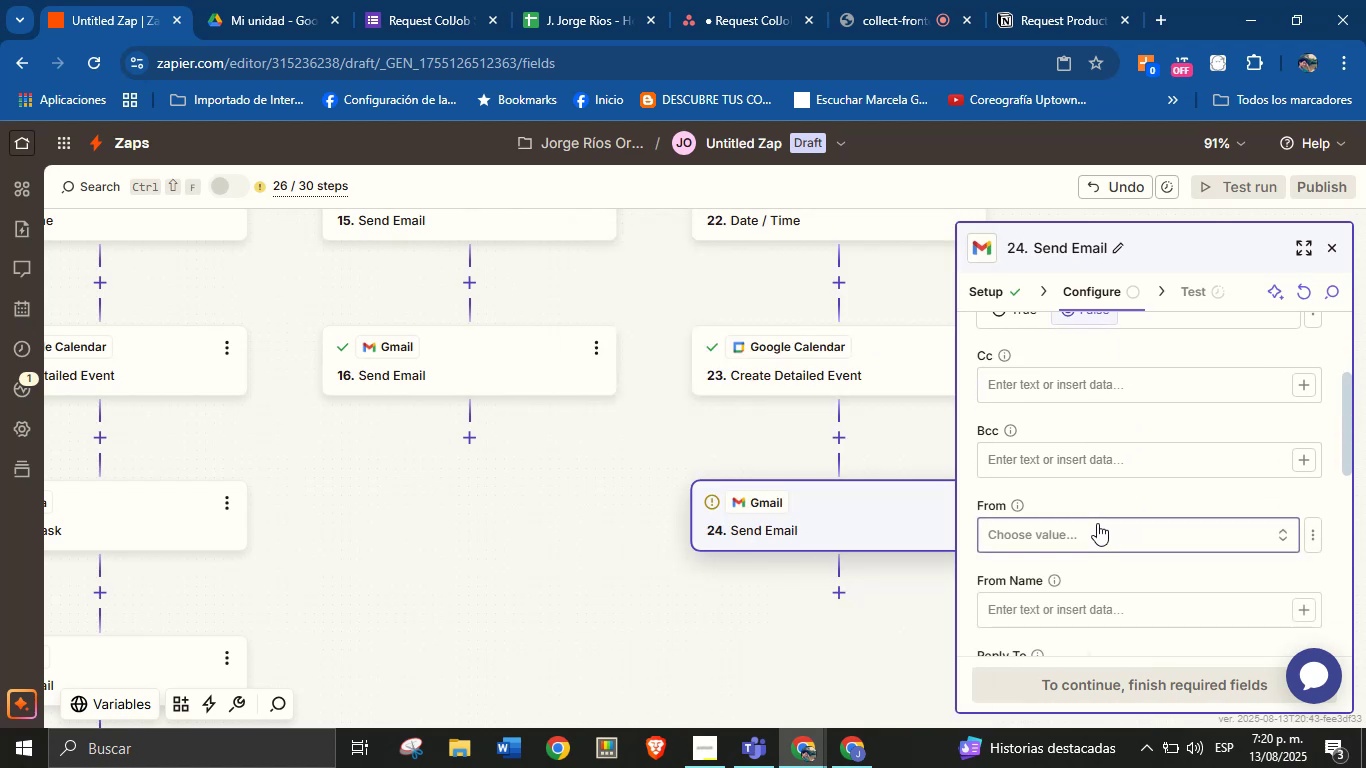 
left_click([1097, 523])
 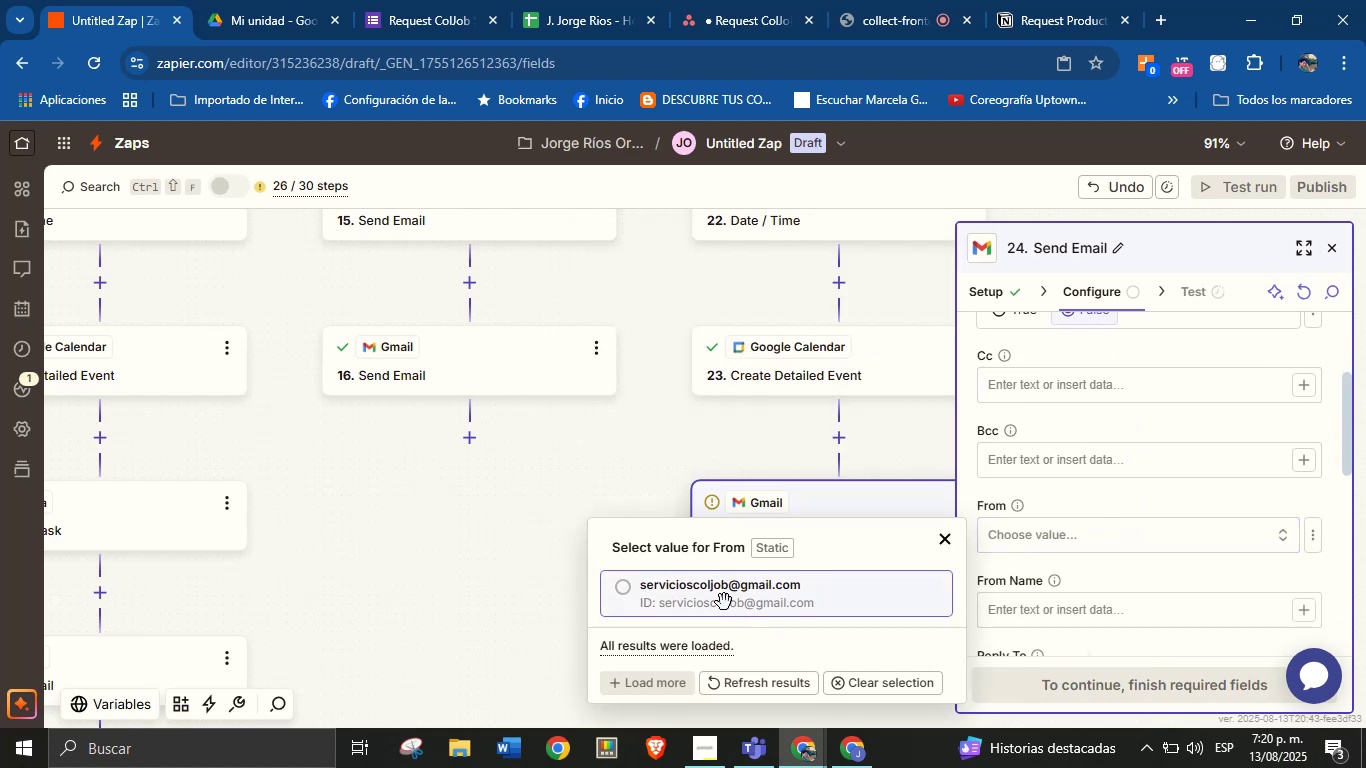 
left_click([724, 602])
 